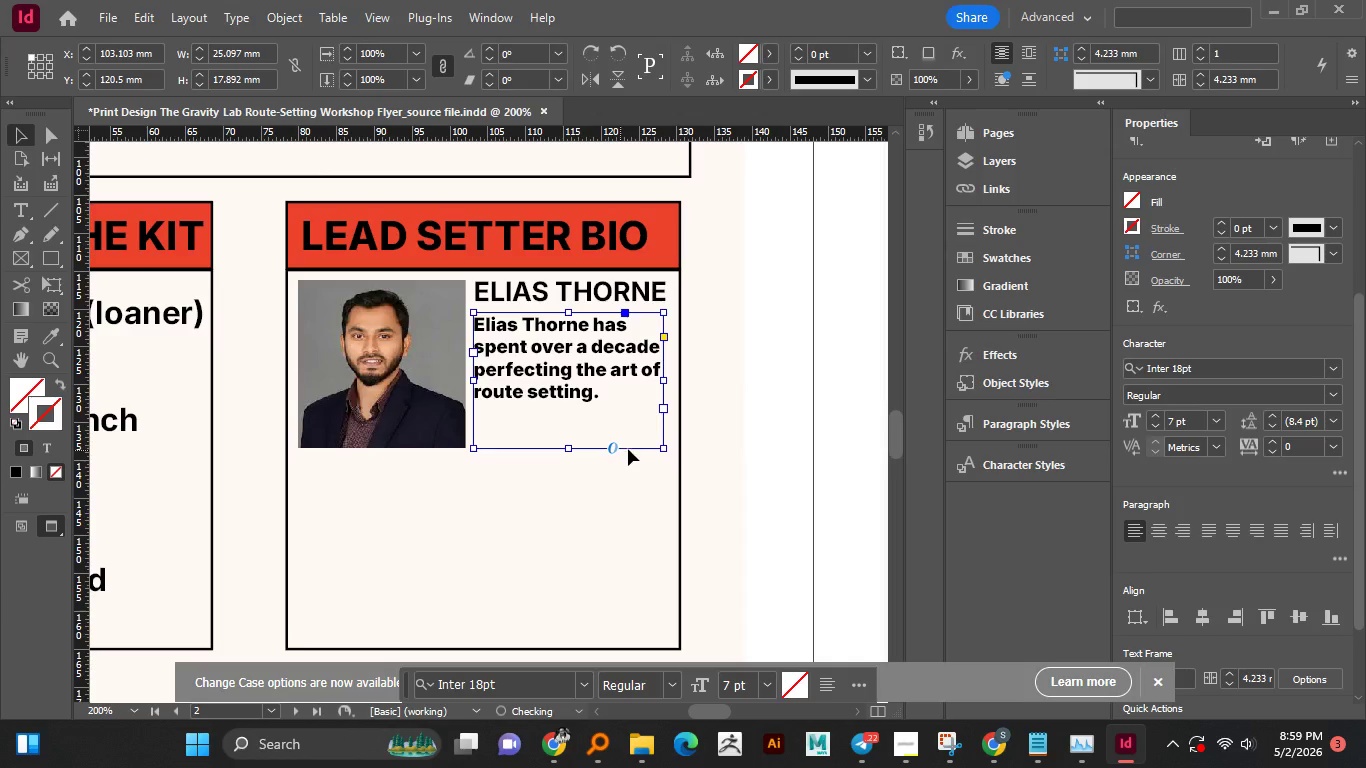 
left_click([719, 375])
 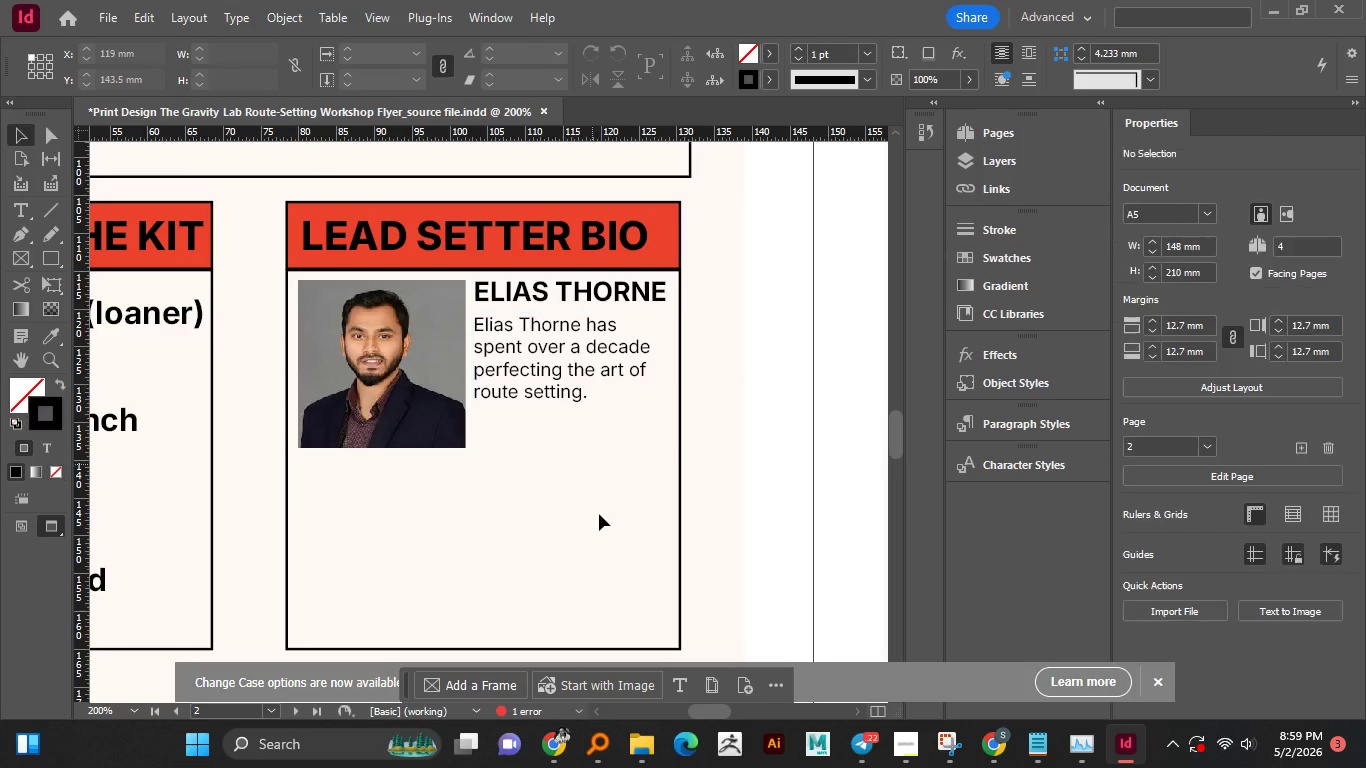 
left_click([599, 532])
 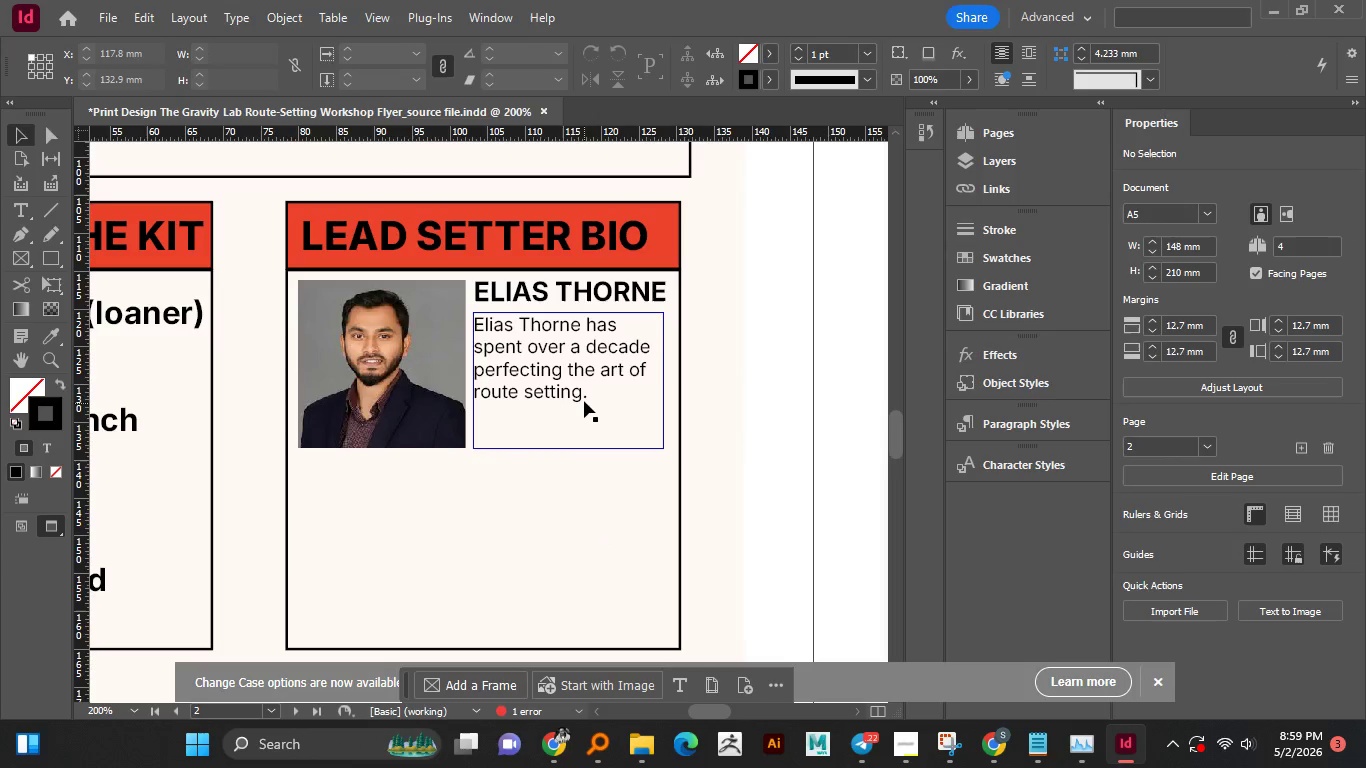 
left_click([584, 401])
 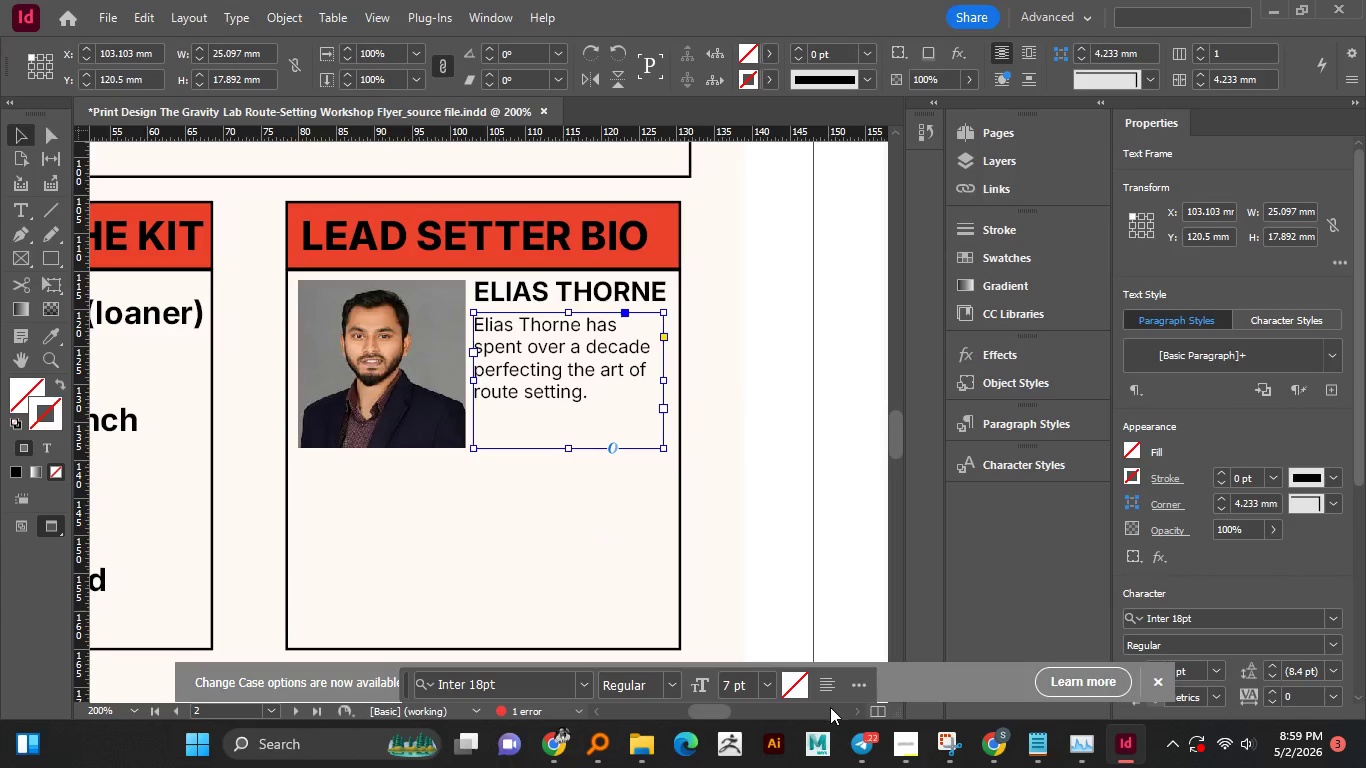 
left_click([1054, 742])
 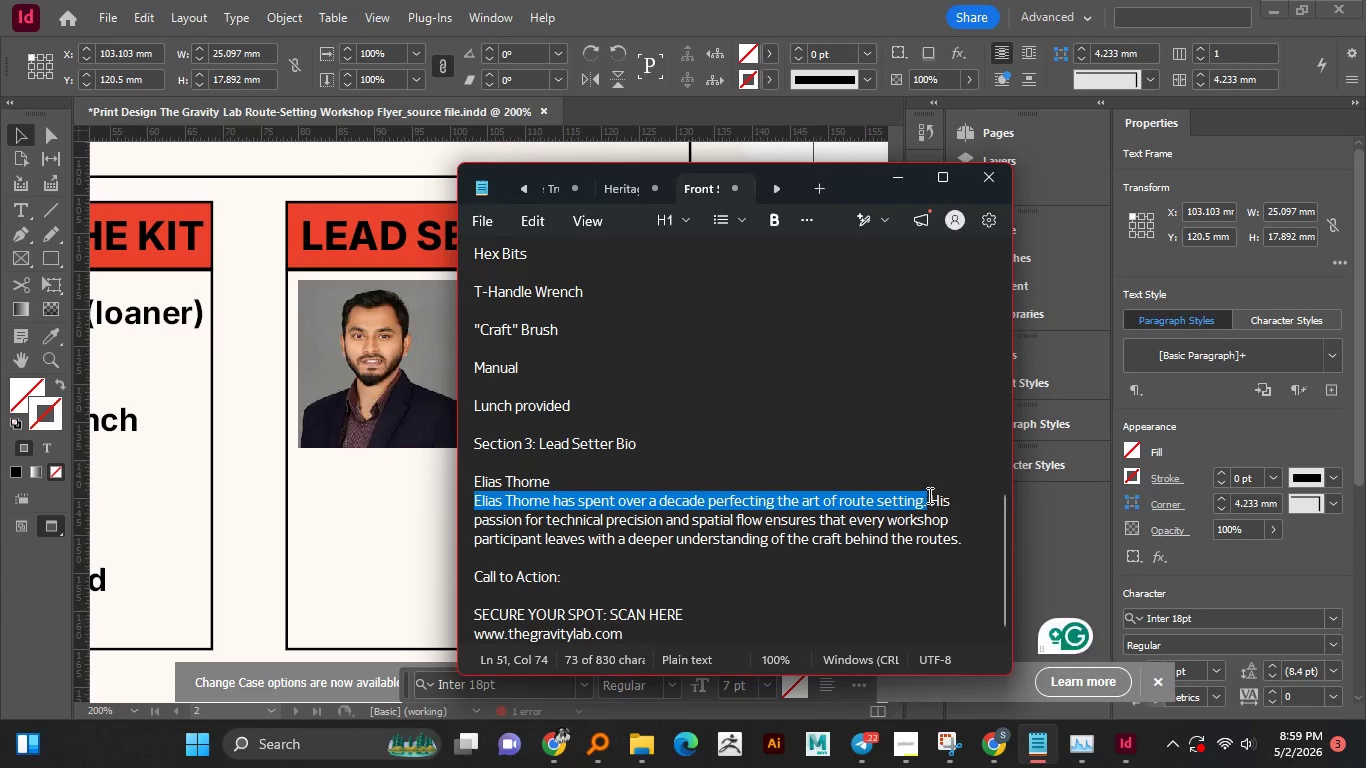 
left_click_drag(start_coordinate=[932, 497], to_coordinate=[969, 519])
 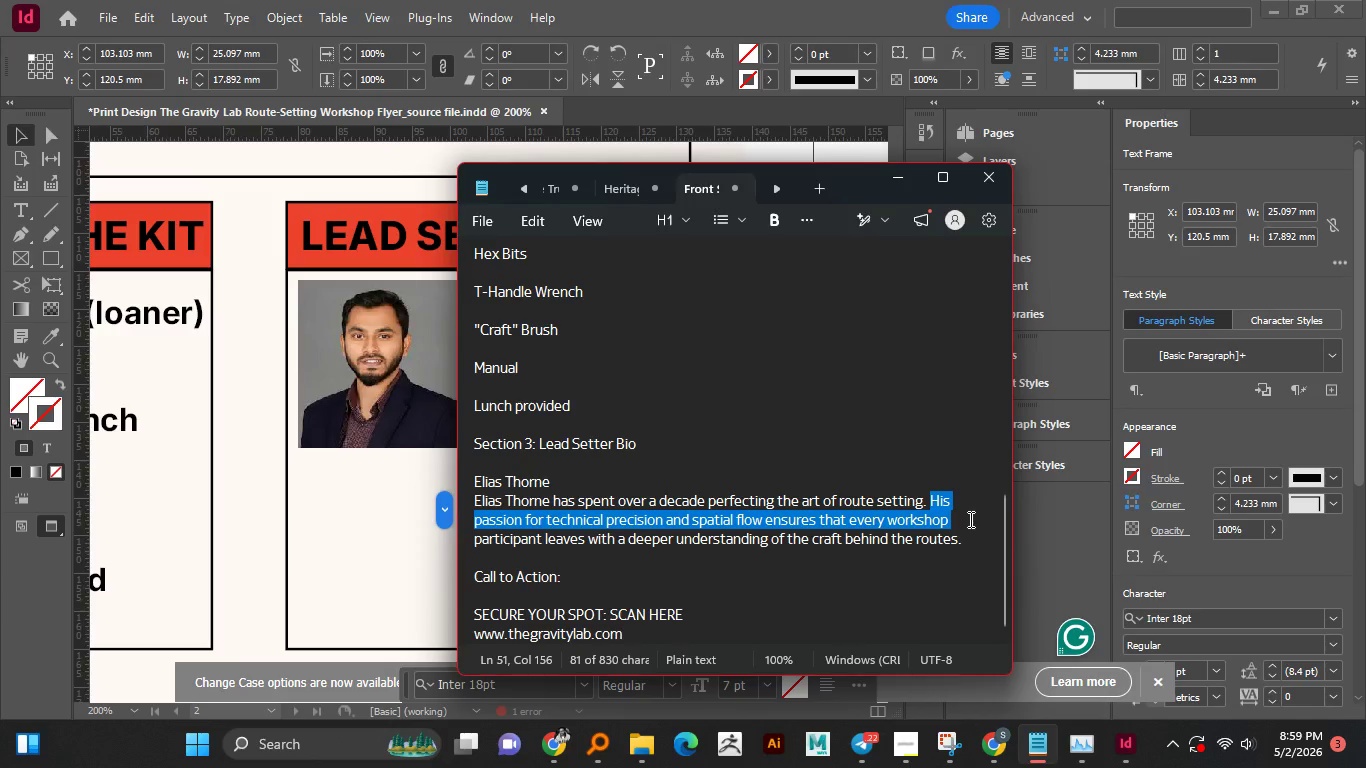 
key(Control+C)
 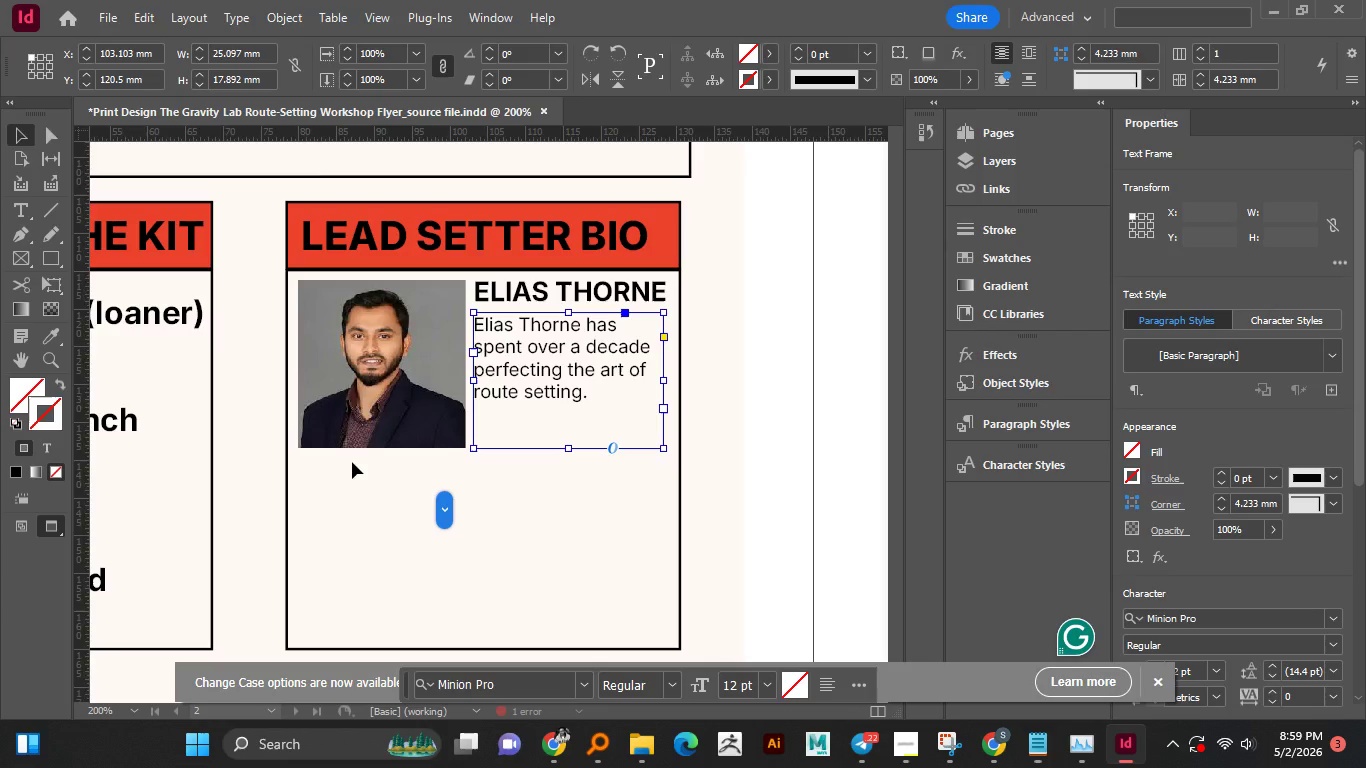 
double_click([594, 395])
 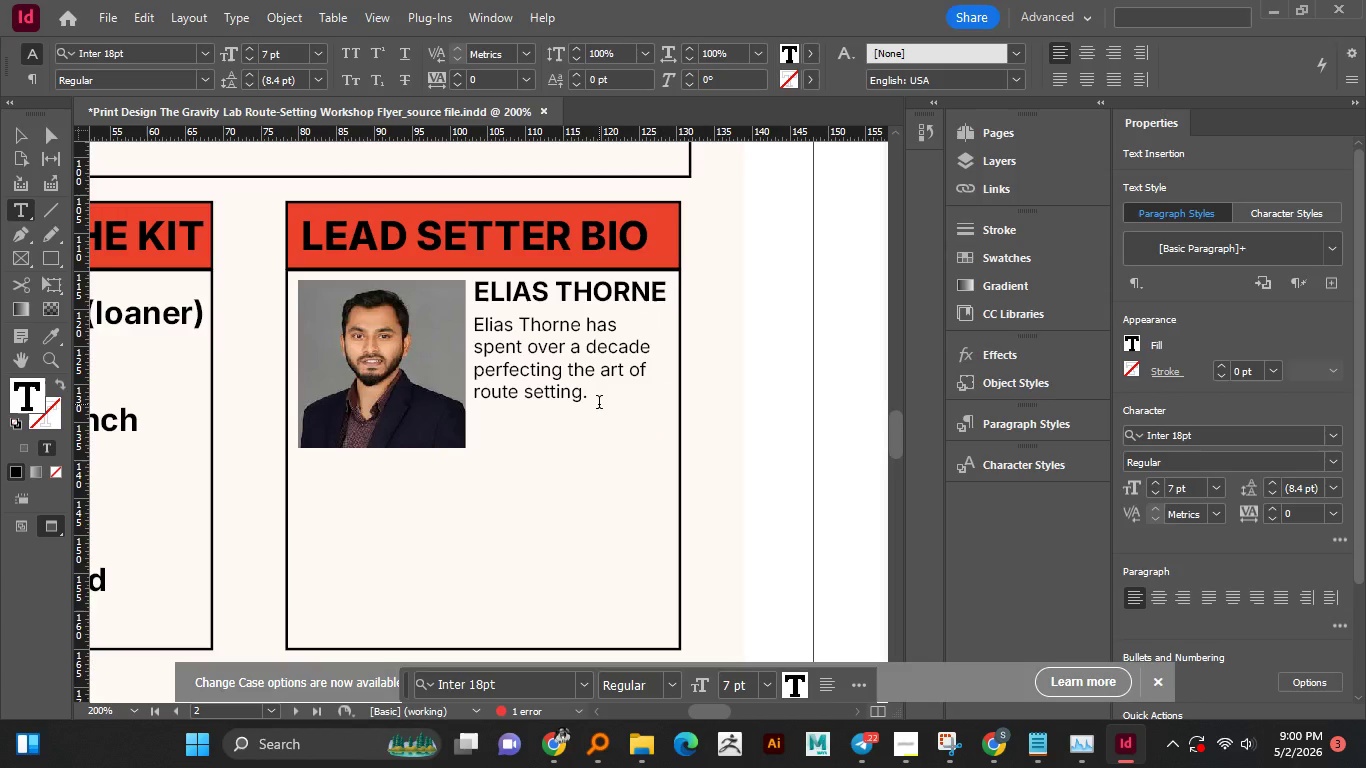 
key(Space)
 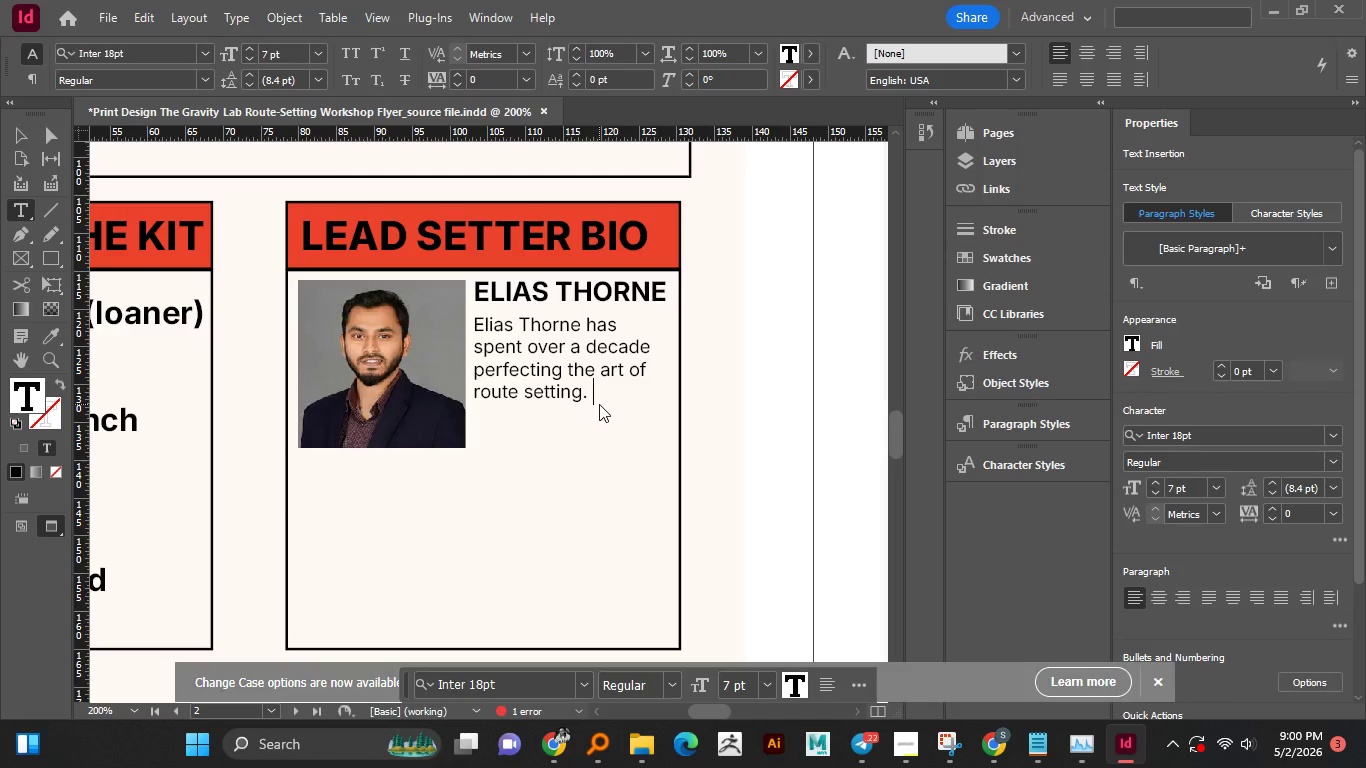 
hold_key(key=ControlLeft, duration=0.62)
 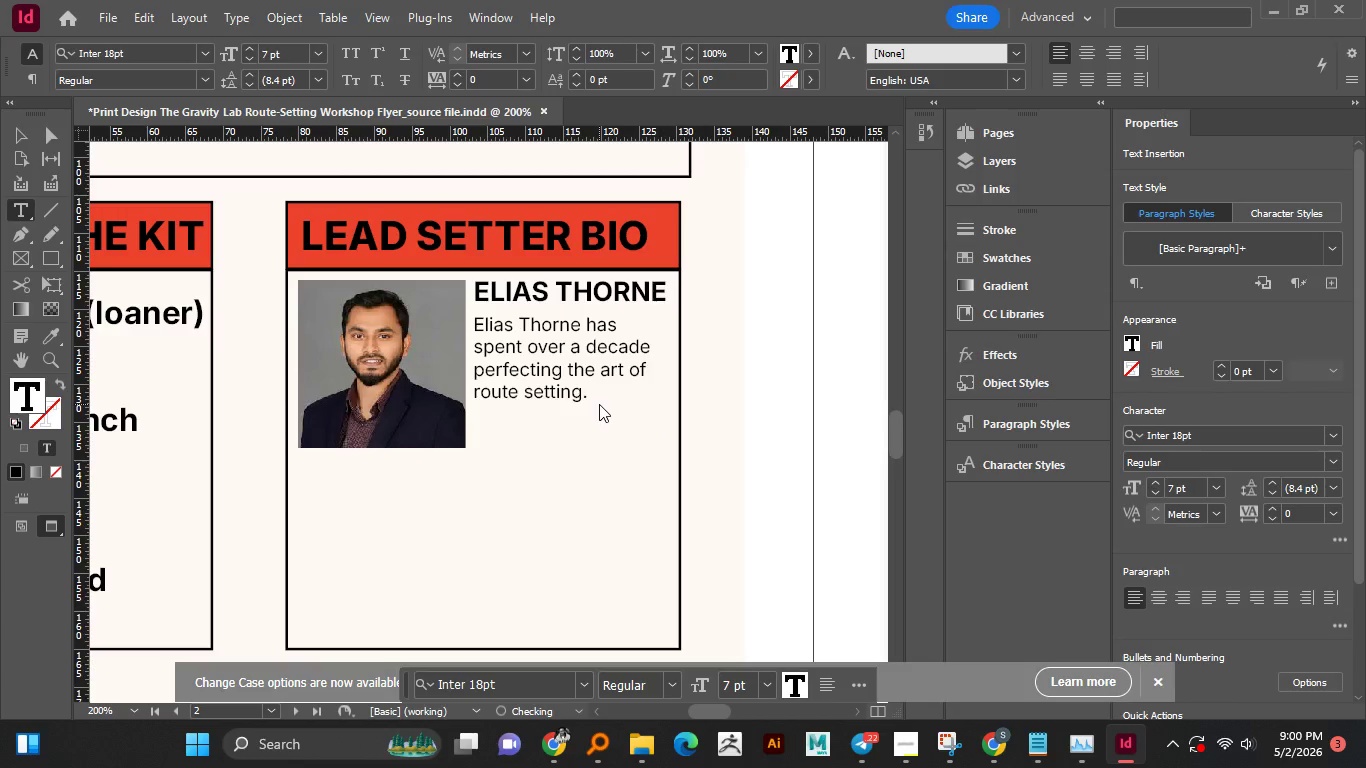 
key(V)
 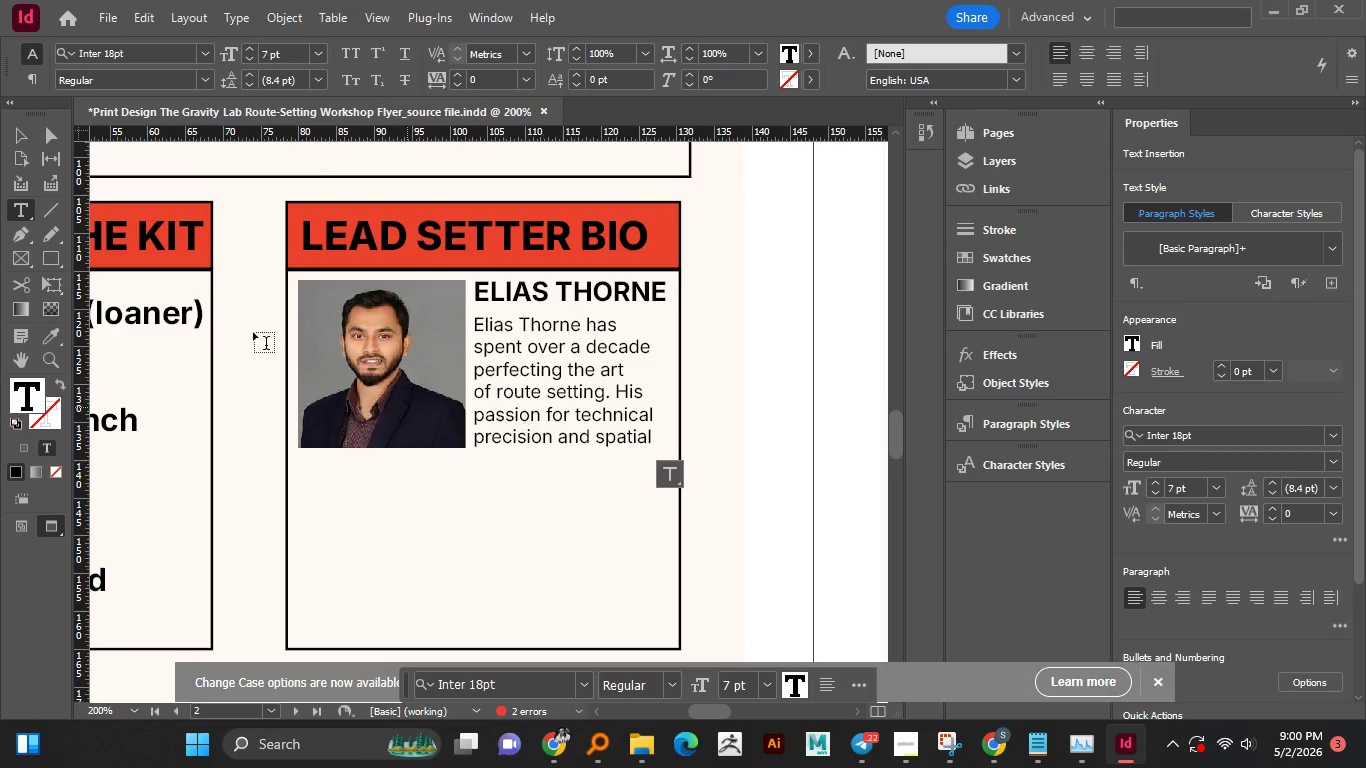 
wait(5.12)
 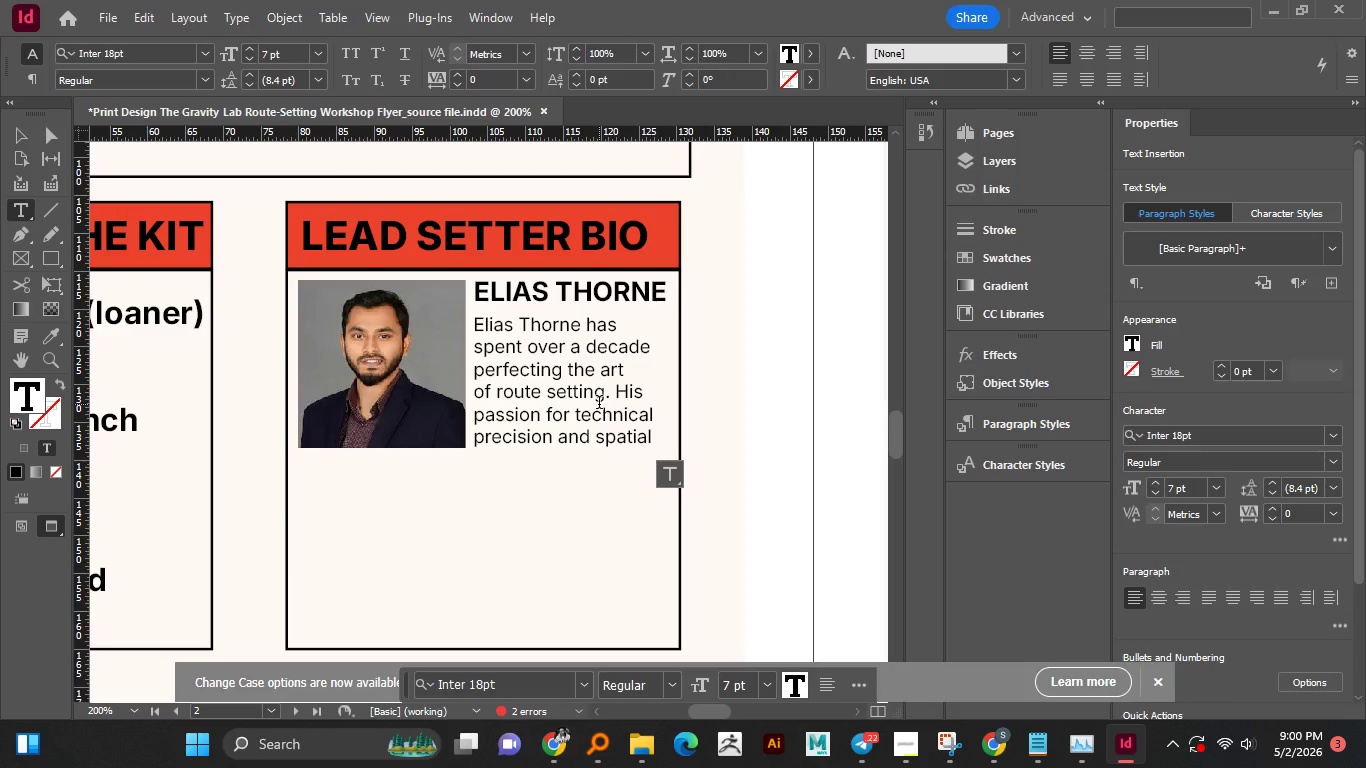 
left_click([22, 140])
 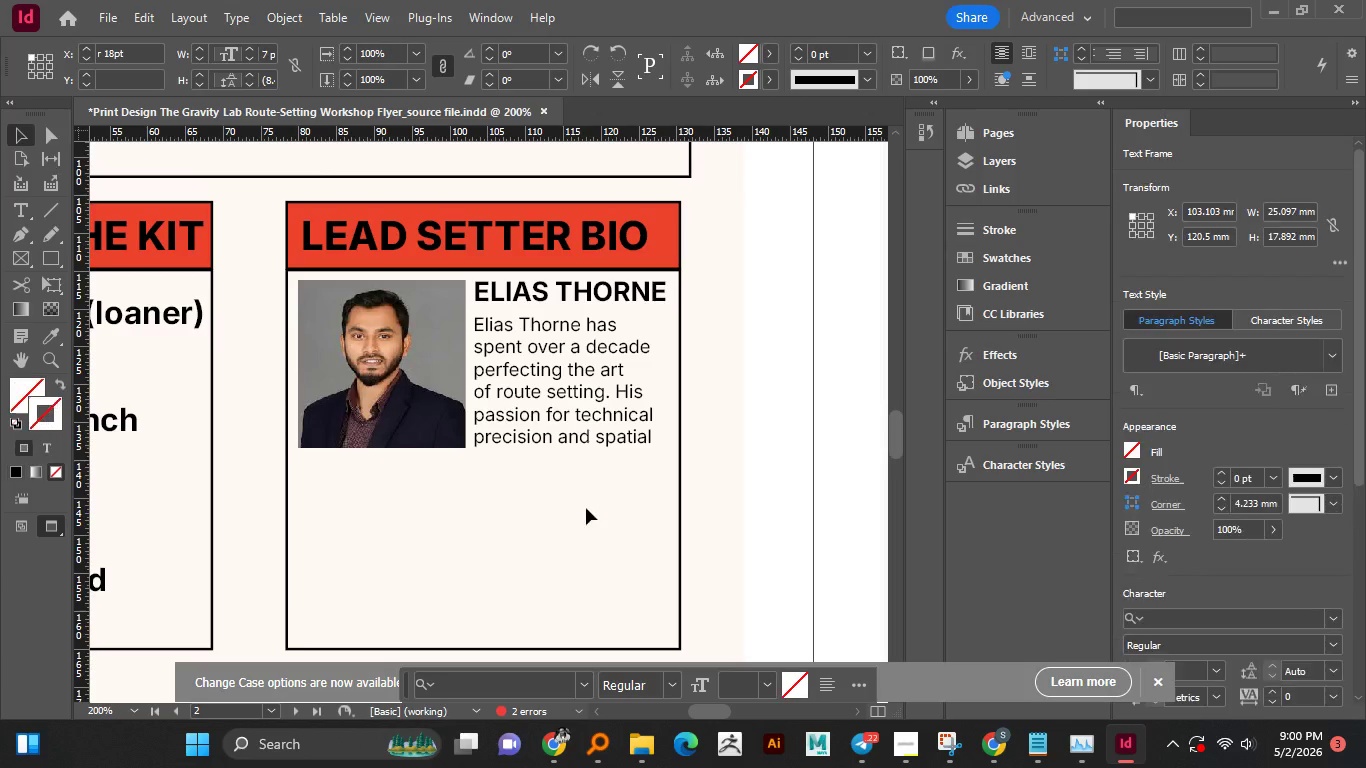 
left_click([586, 508])
 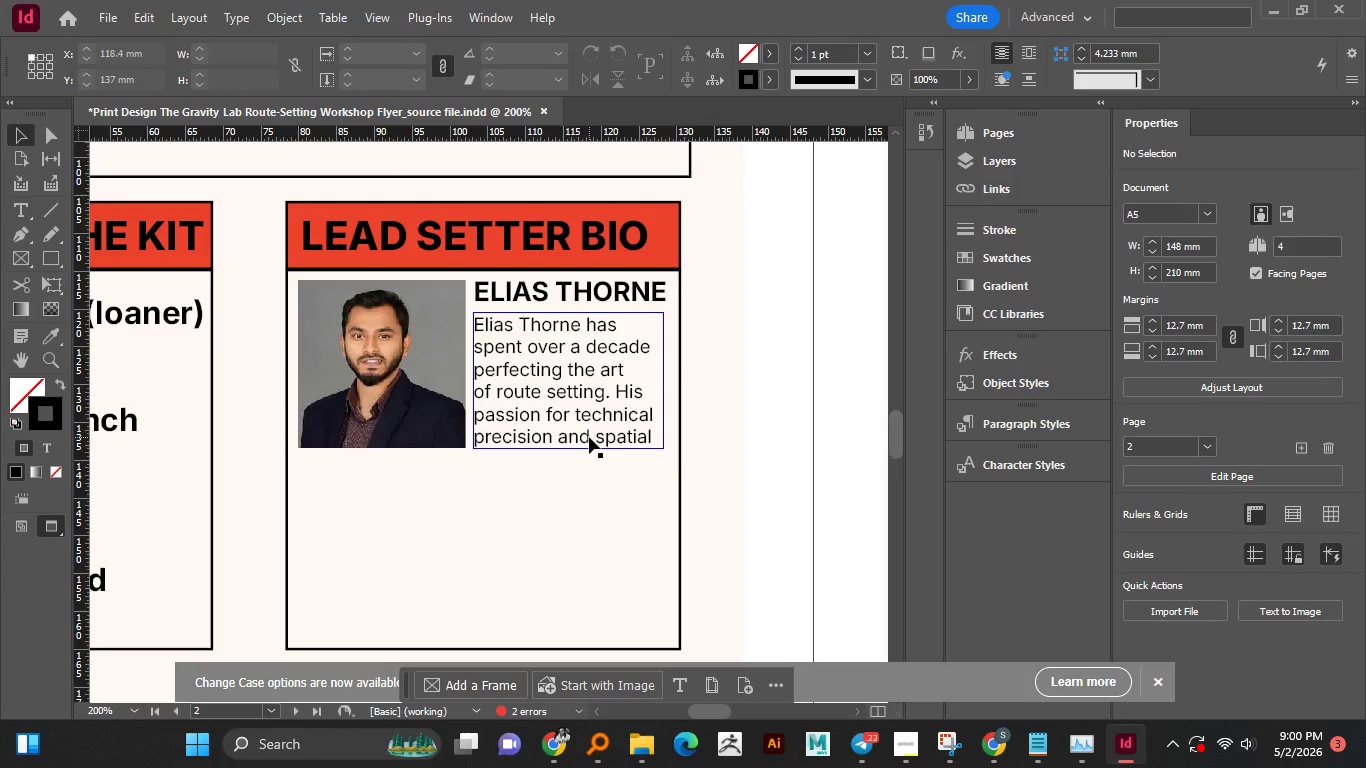 
wait(8.3)
 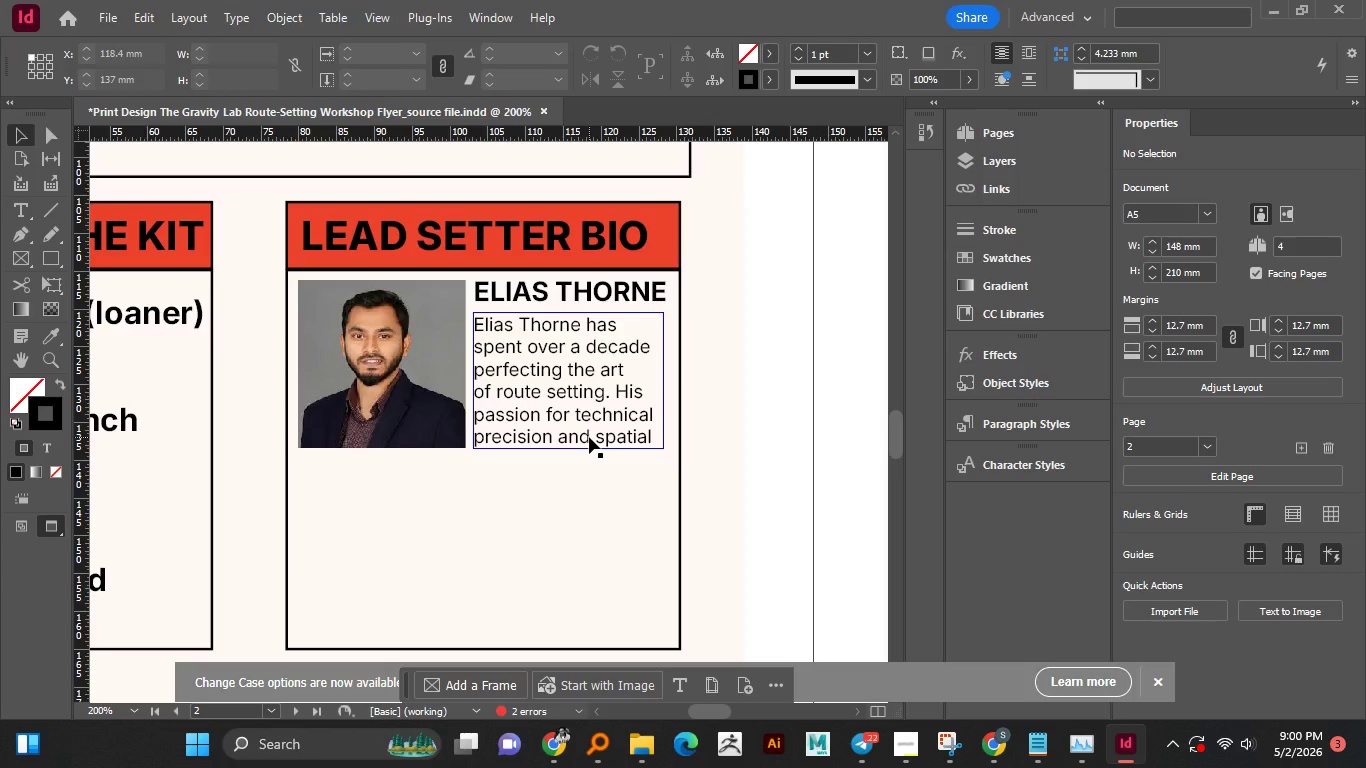 
left_click([601, 518])
 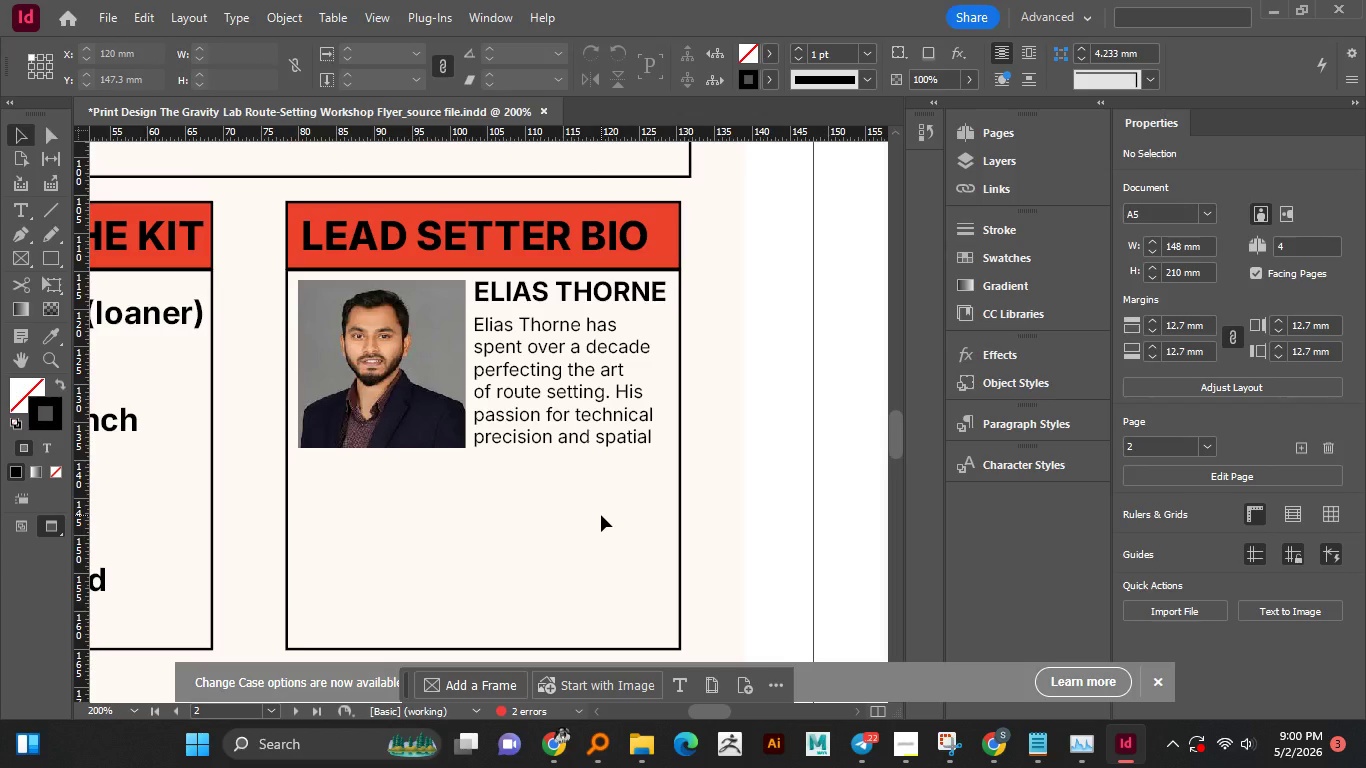 
wait(6.47)
 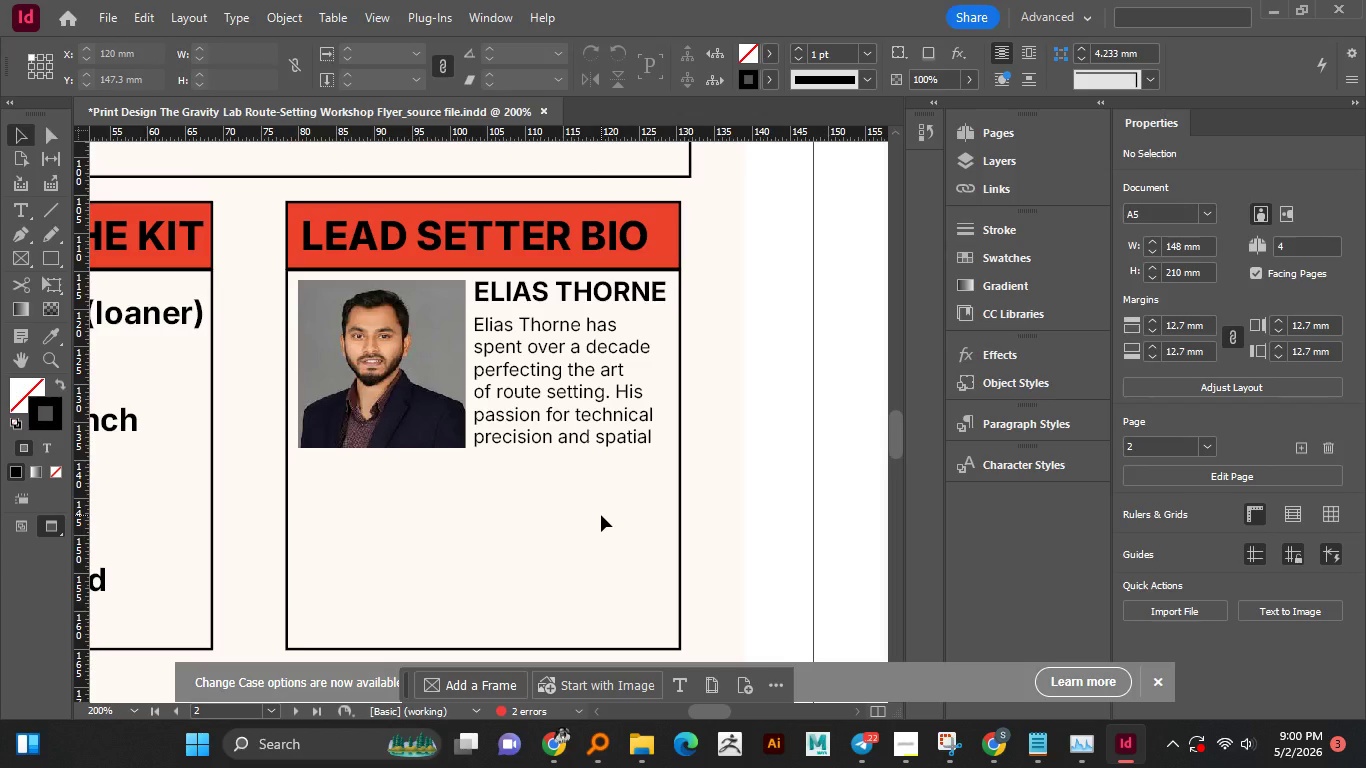 
left_click([1038, 754])
 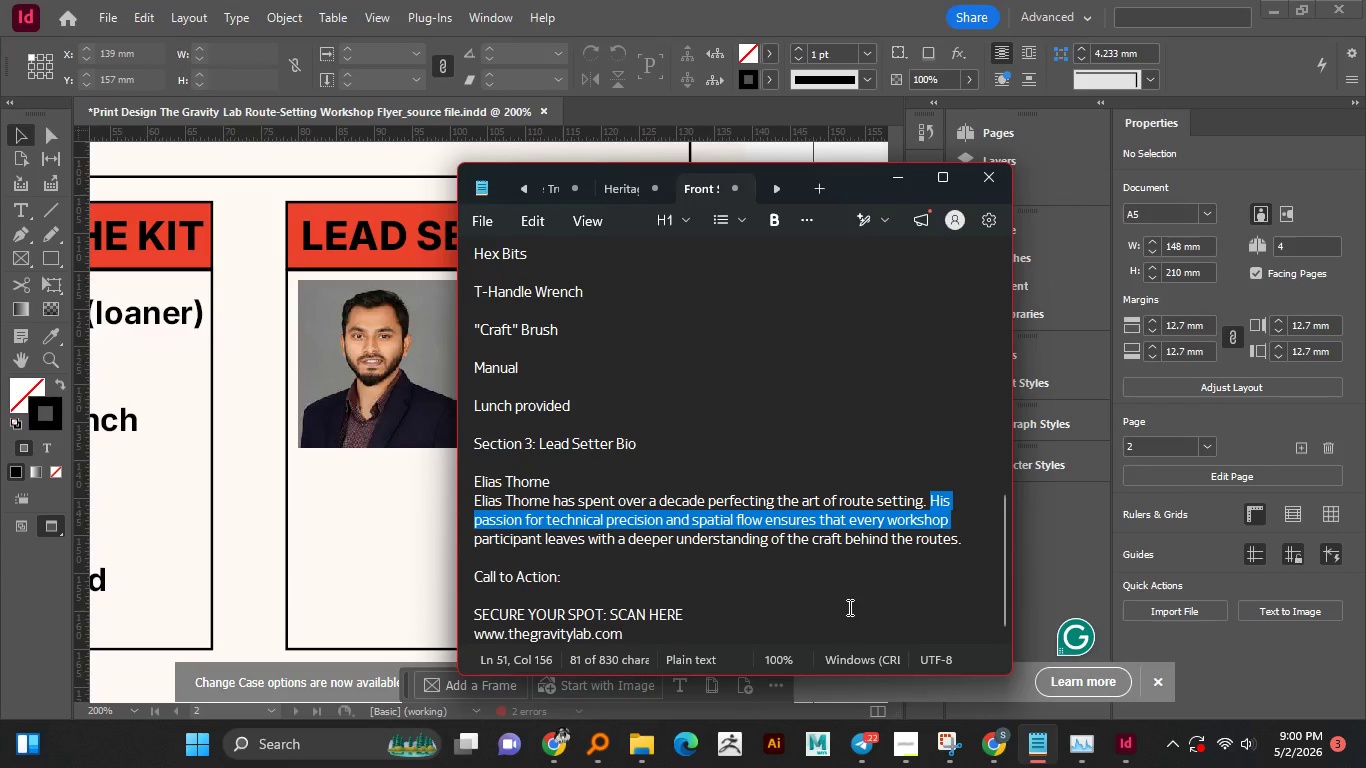 
wait(13.91)
 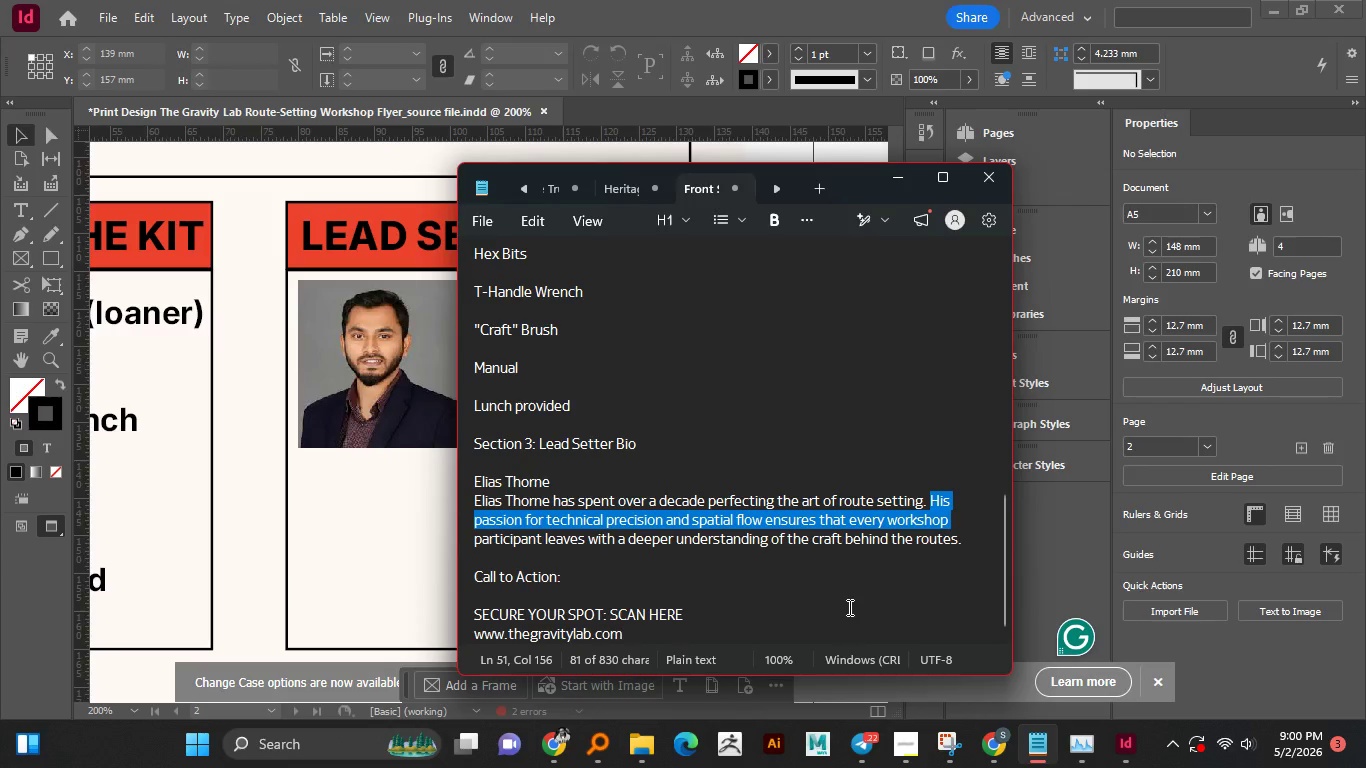 
left_click([899, 171])
 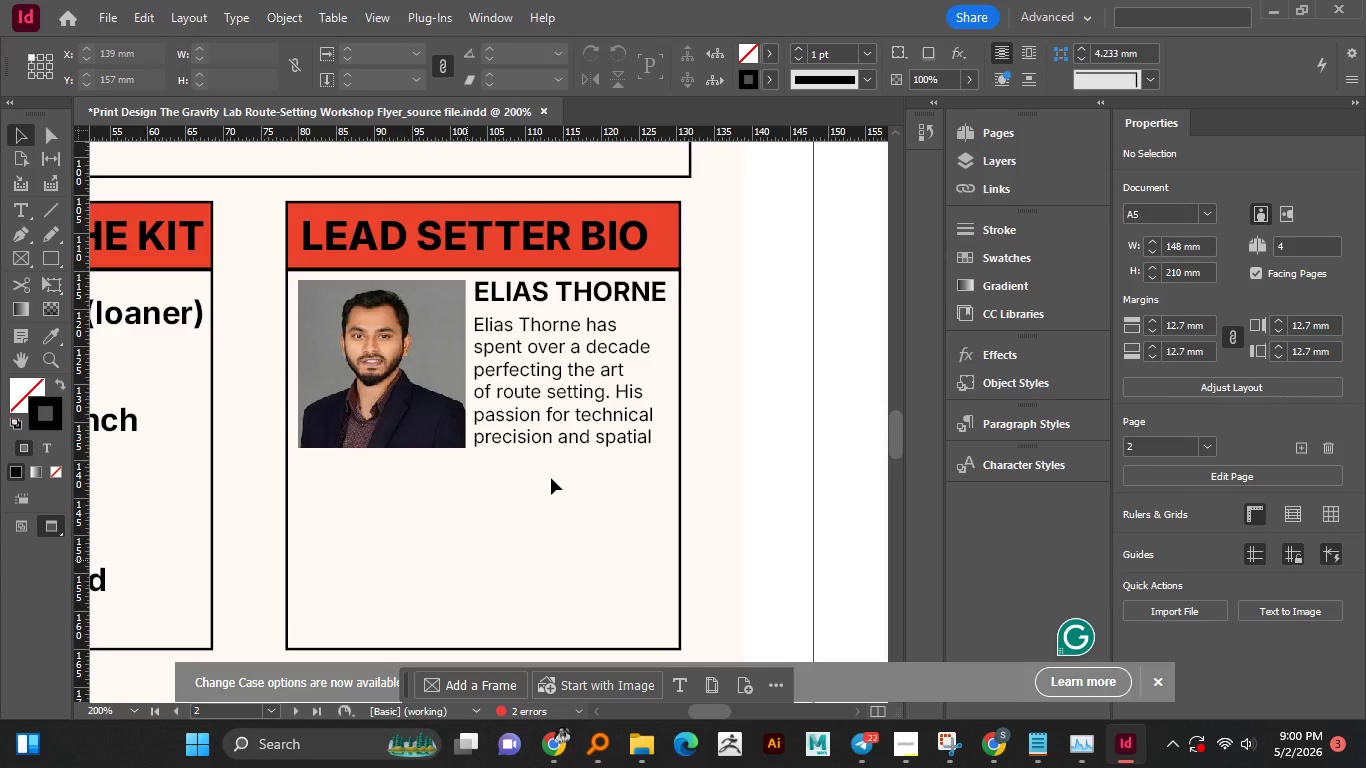 
scroll: coordinate [572, 457], scroll_direction: down, amount: 1.0
 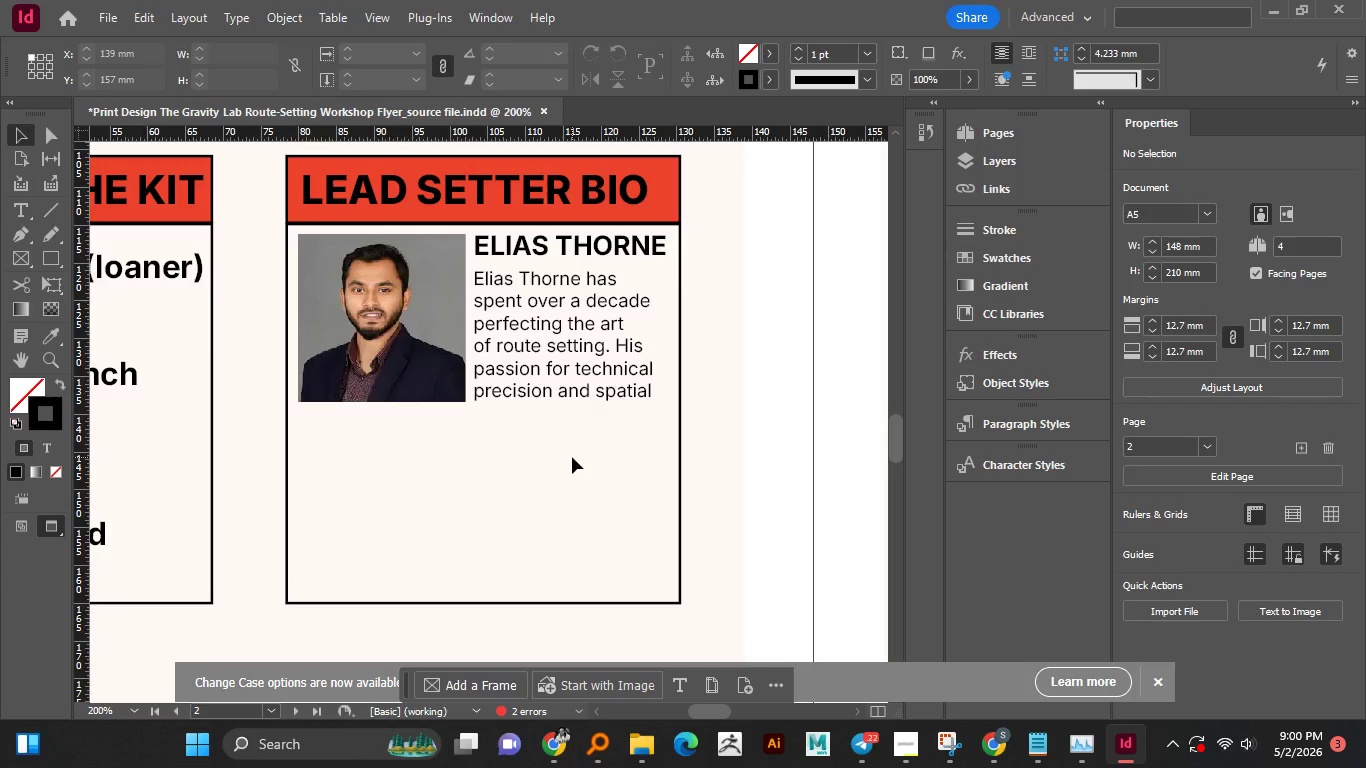 
scroll: coordinate [572, 457], scroll_direction: up, amount: 1.0
 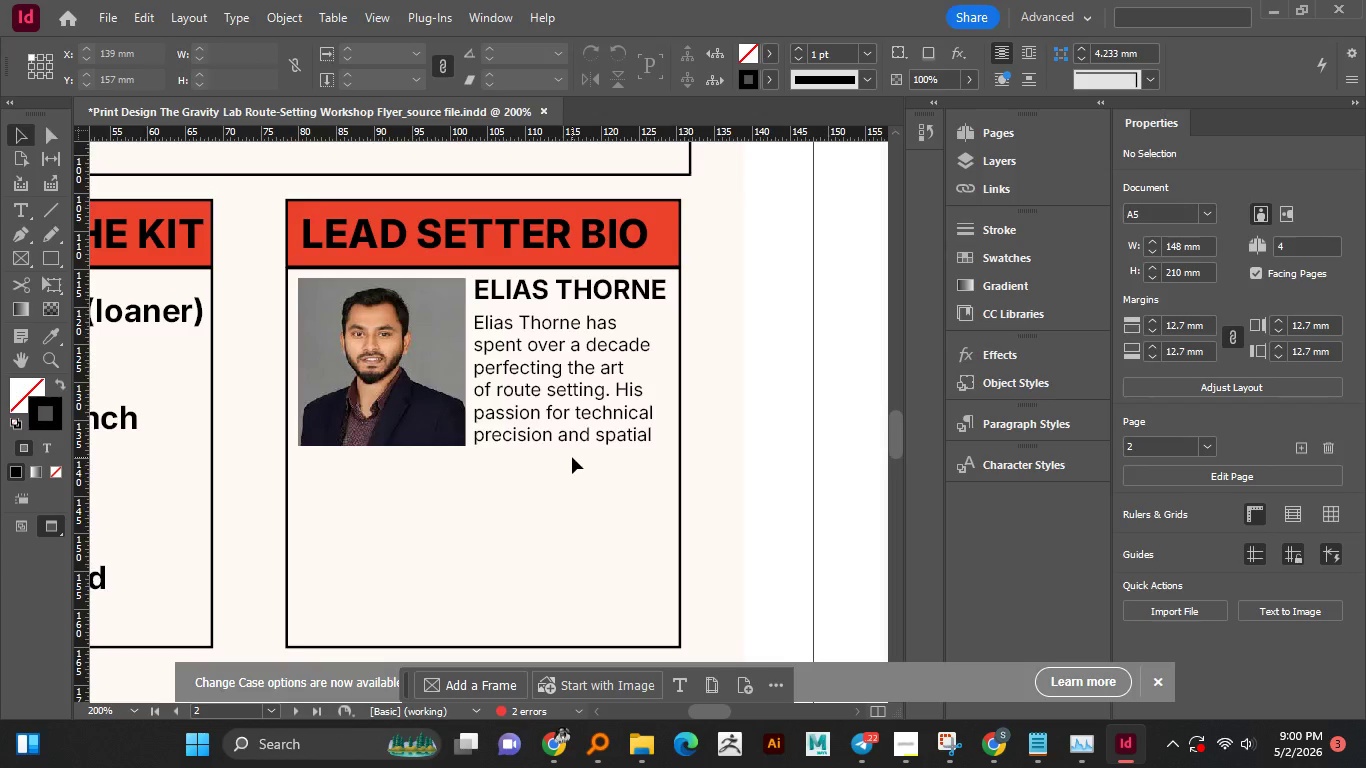 
scroll: coordinate [572, 457], scroll_direction: down, amount: 1.0
 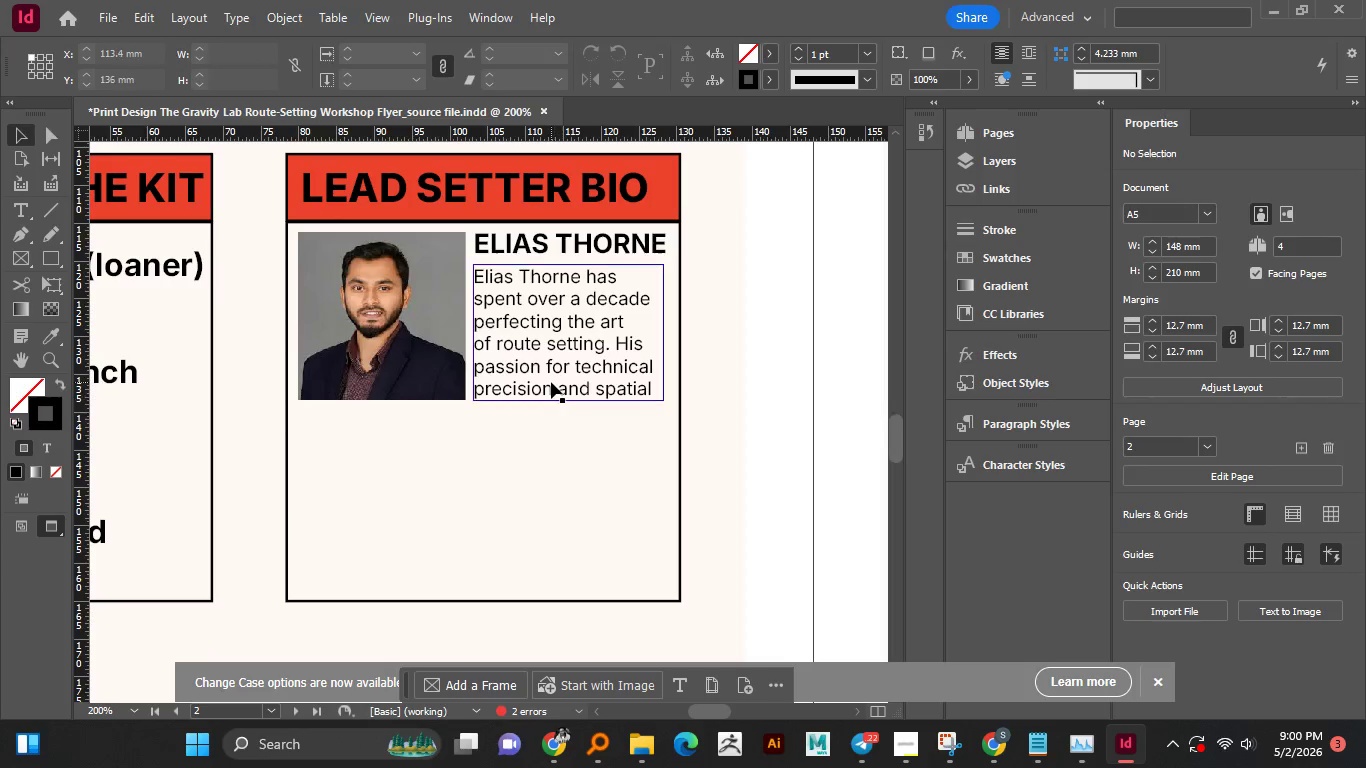 
hold_key(key=AltLeft, duration=1.51)
left_click_drag(start_coordinate=[551, 382], to_coordinate=[375, 533])
 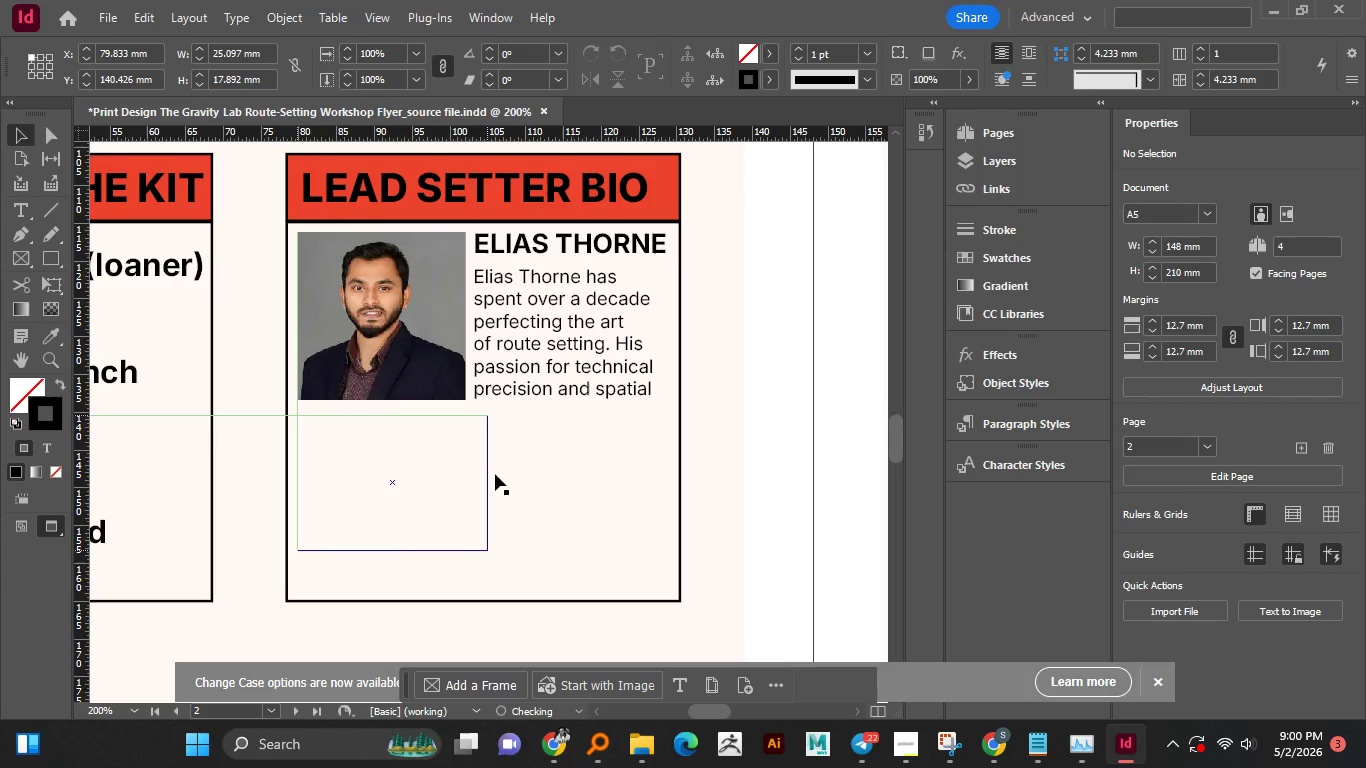 
hold_key(key=AltLeft, duration=1.5)
 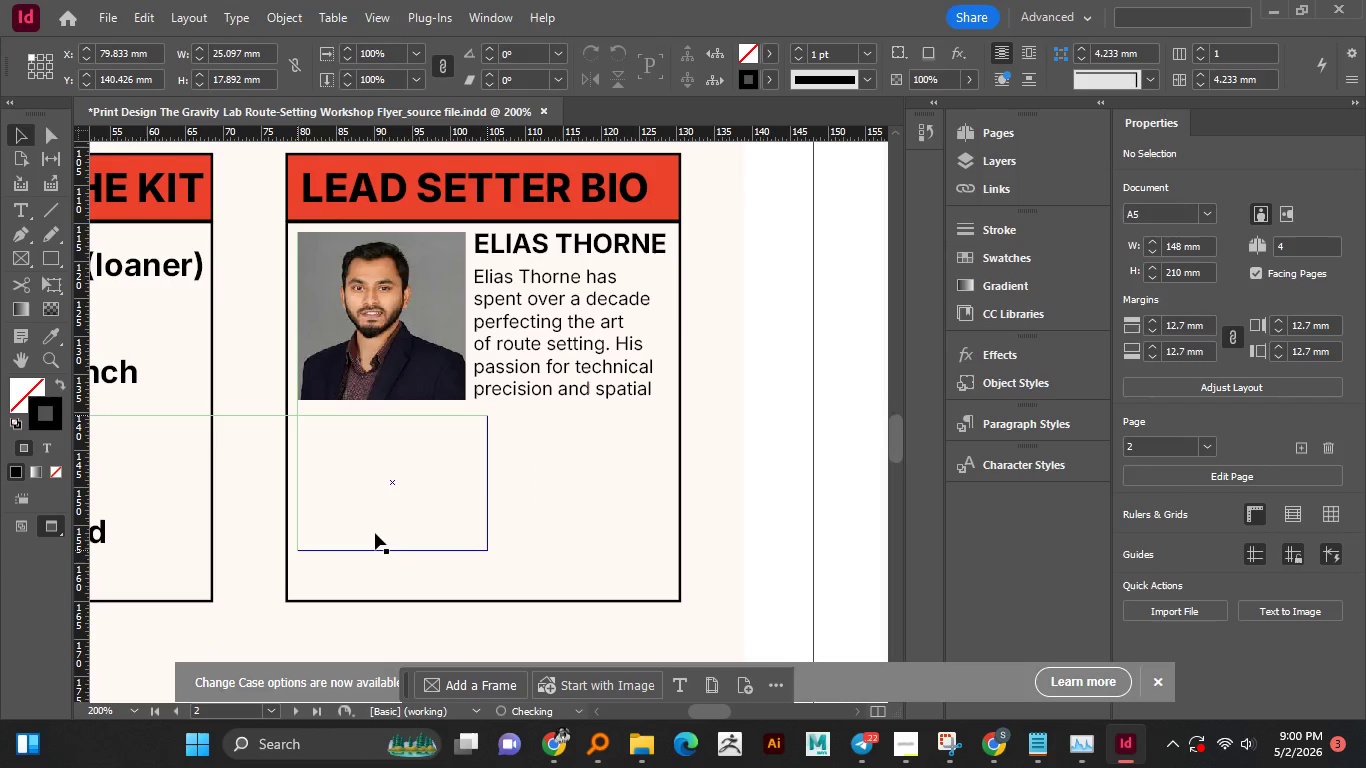 
hold_key(key=AltLeft, duration=0.41)
 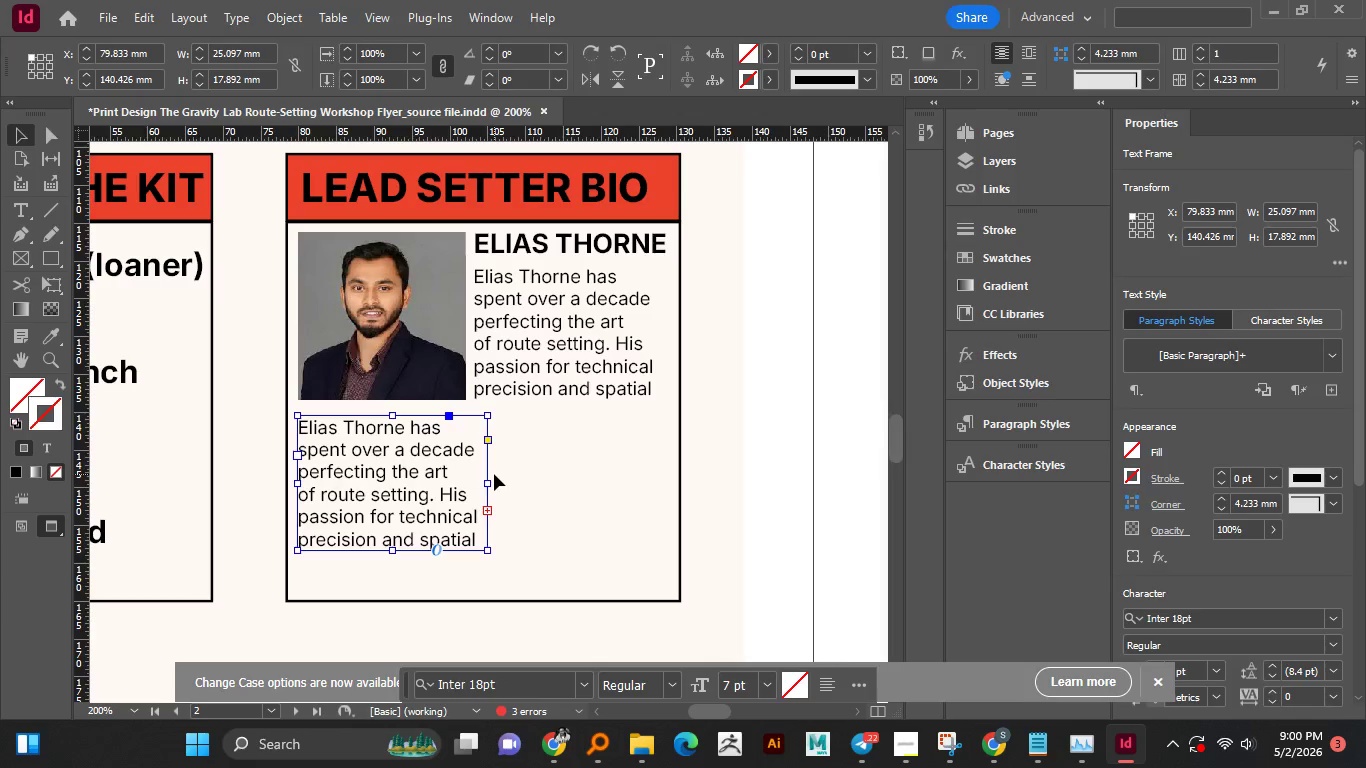 
left_click_drag(start_coordinate=[485, 485], to_coordinate=[656, 472])
 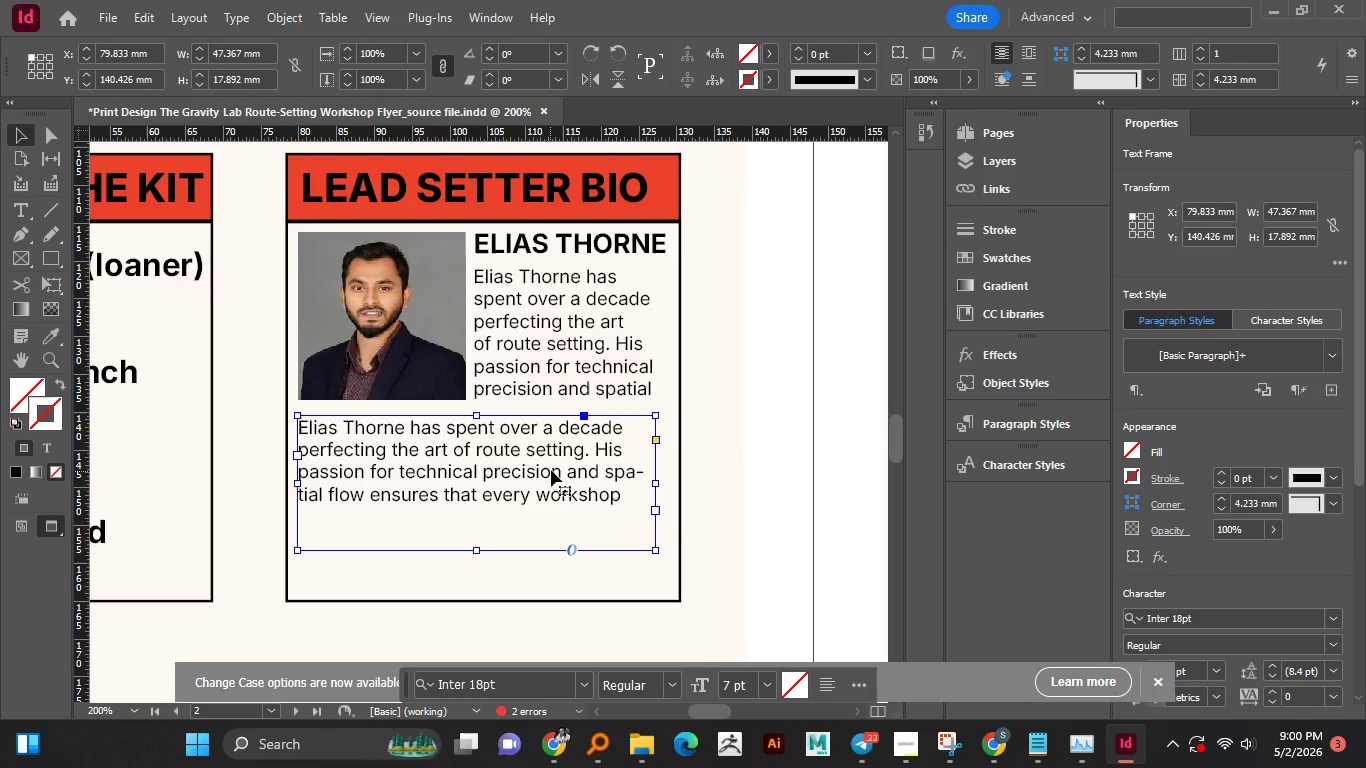 
key(Shift+ArrowUp)
 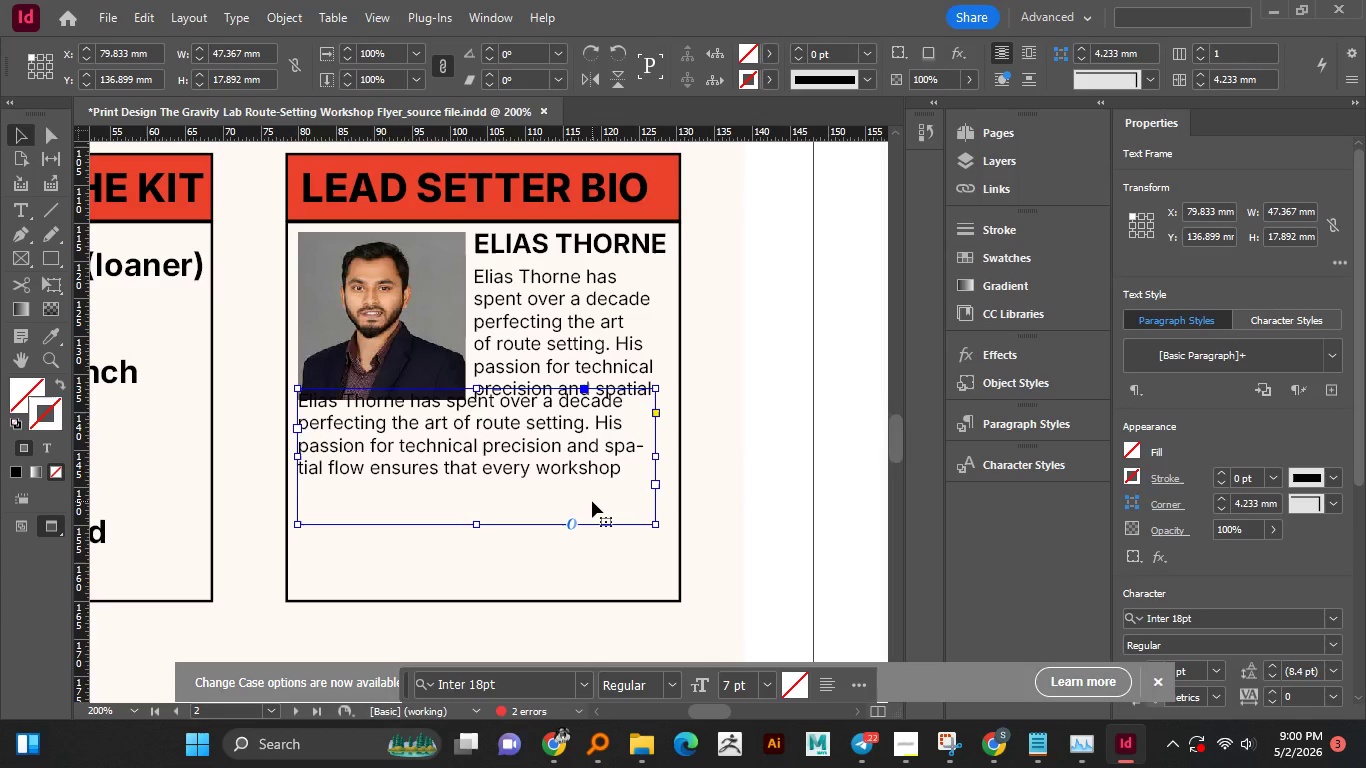 
key(ArrowDown)
 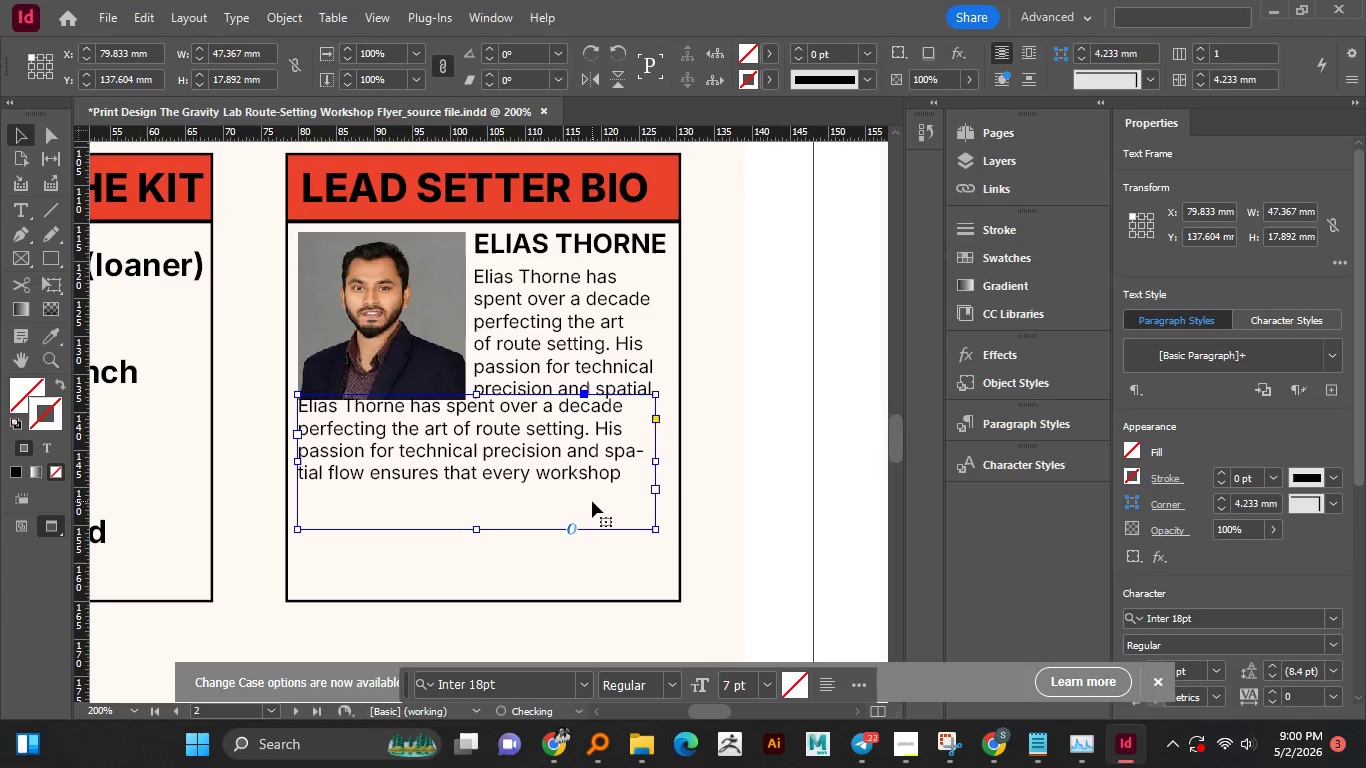 
key(ArrowDown)
 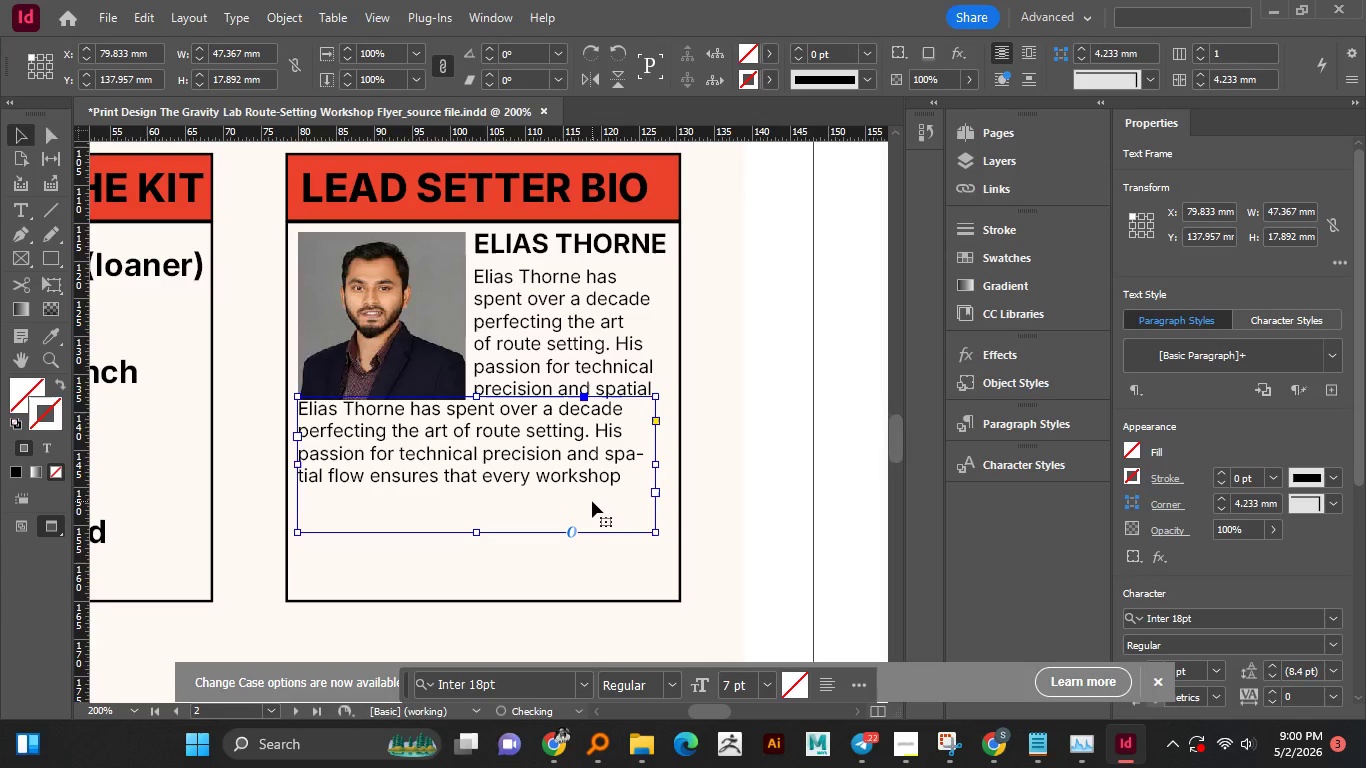 
key(ArrowDown)
 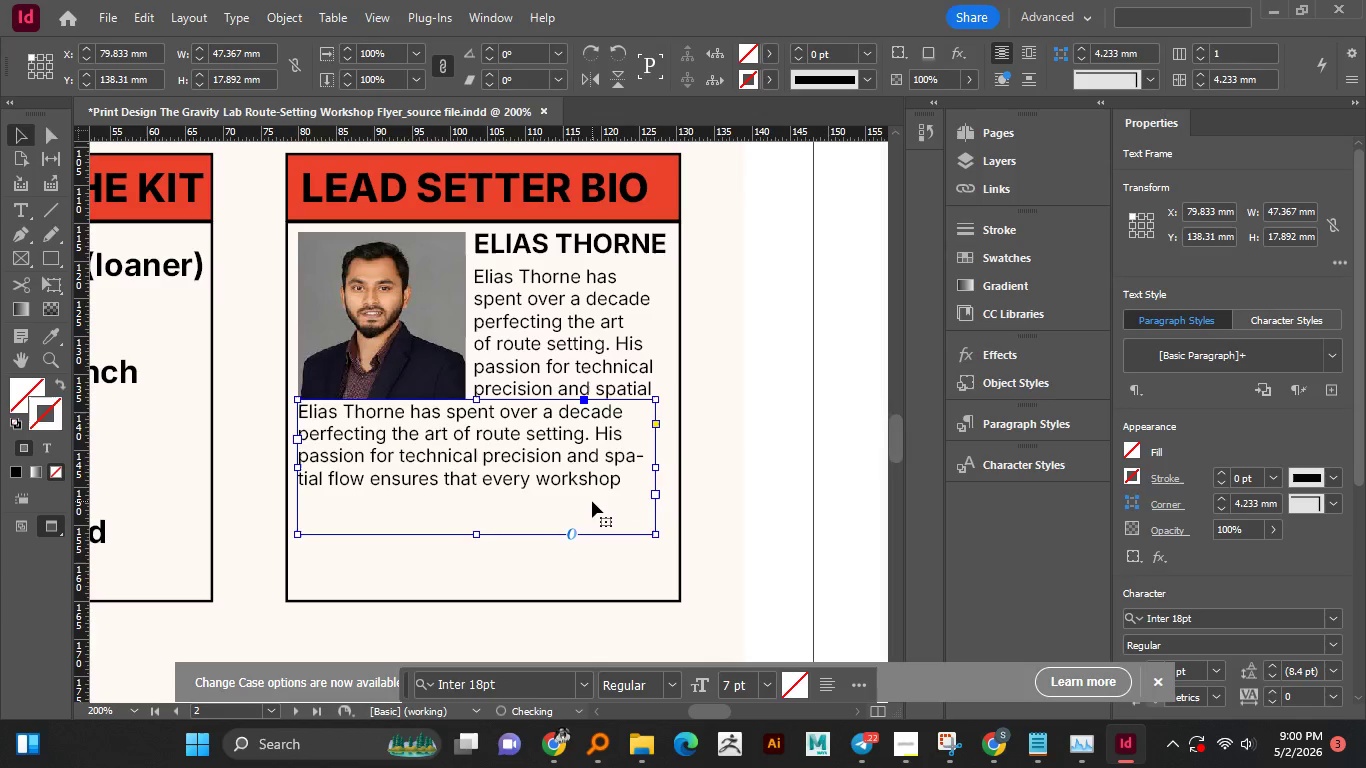 
key(ArrowDown)
 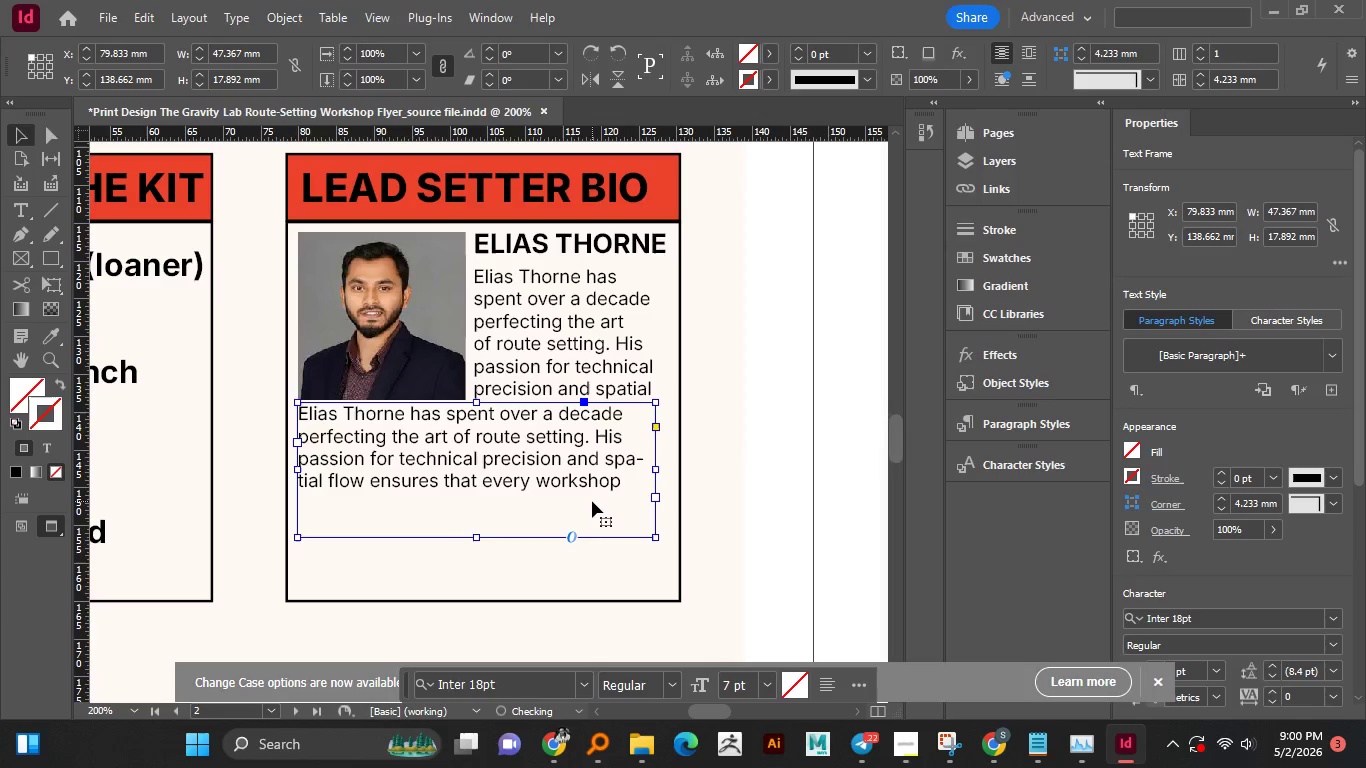 
key(ArrowDown)
 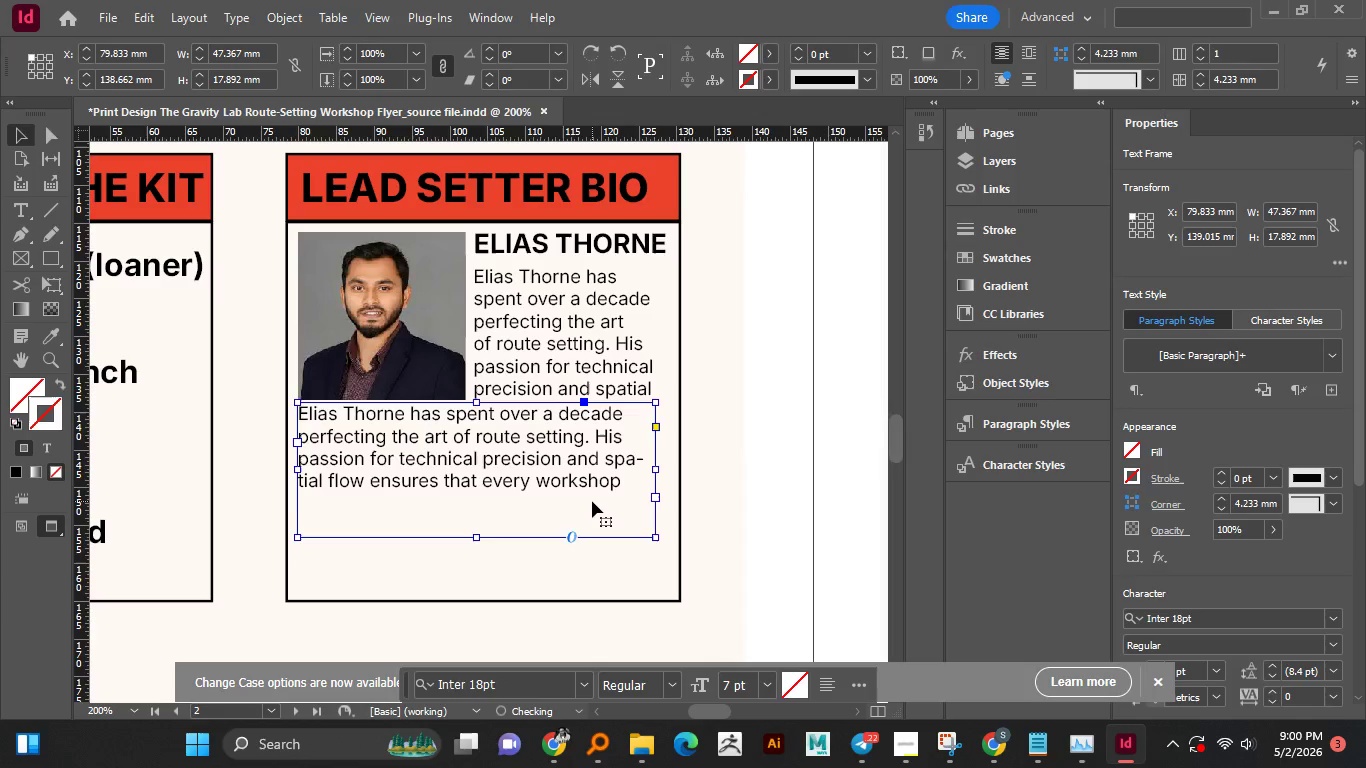 
key(ArrowDown)
 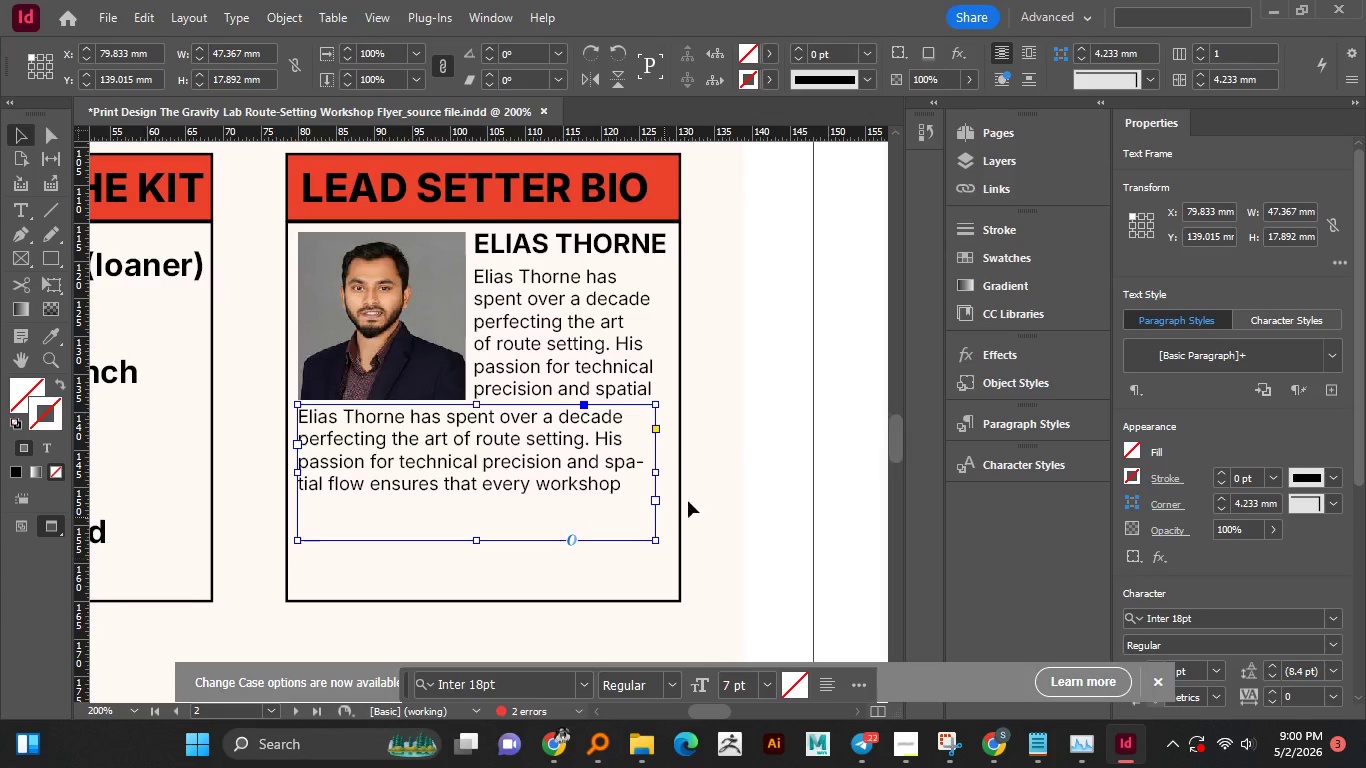 
left_click([713, 474])
 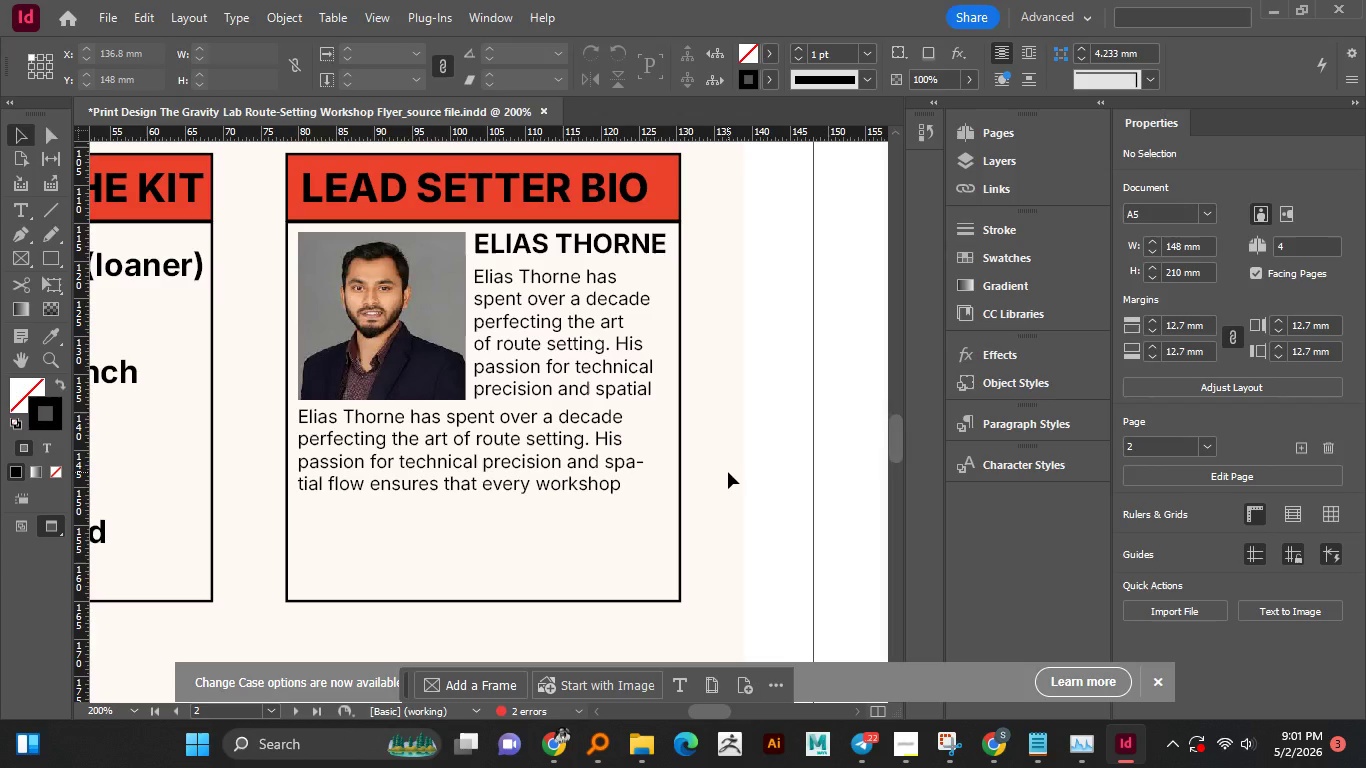 
wait(49.3)
 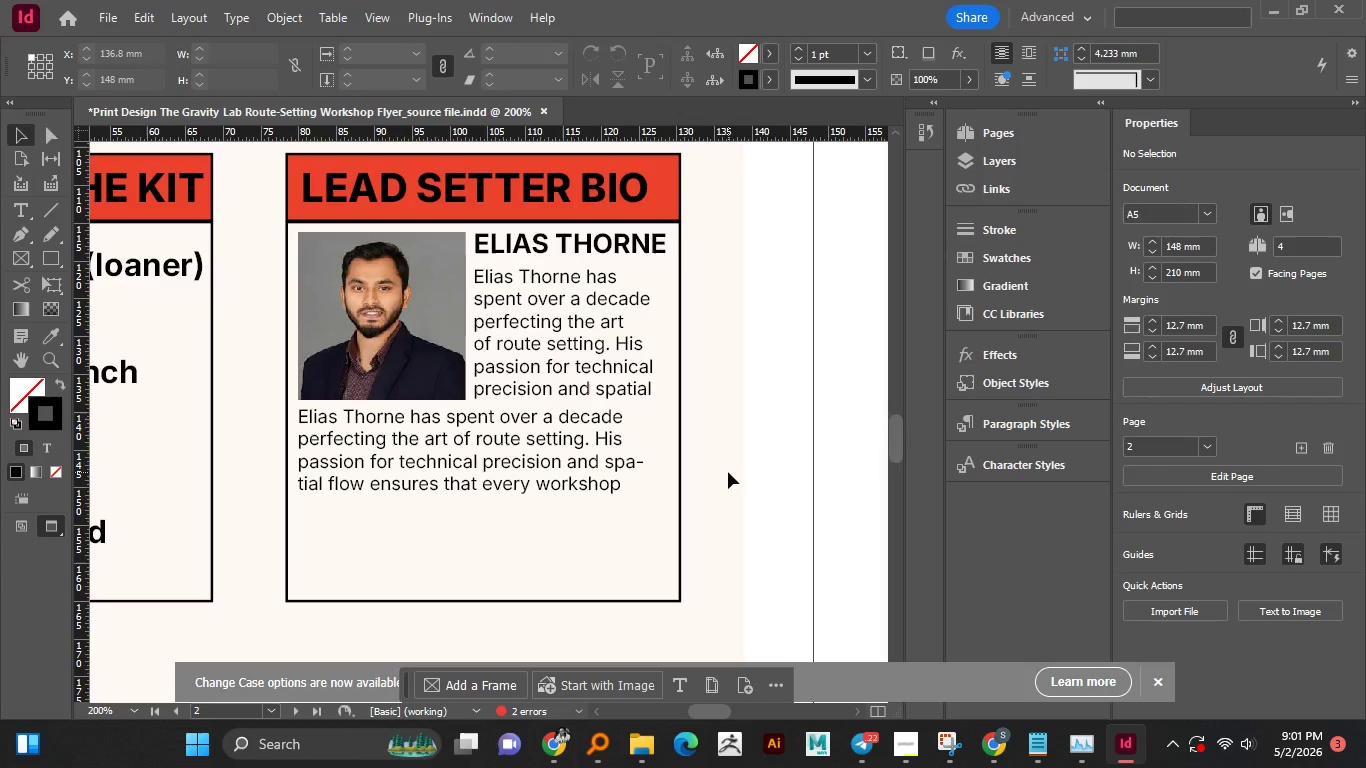 
left_click([899, 752])